 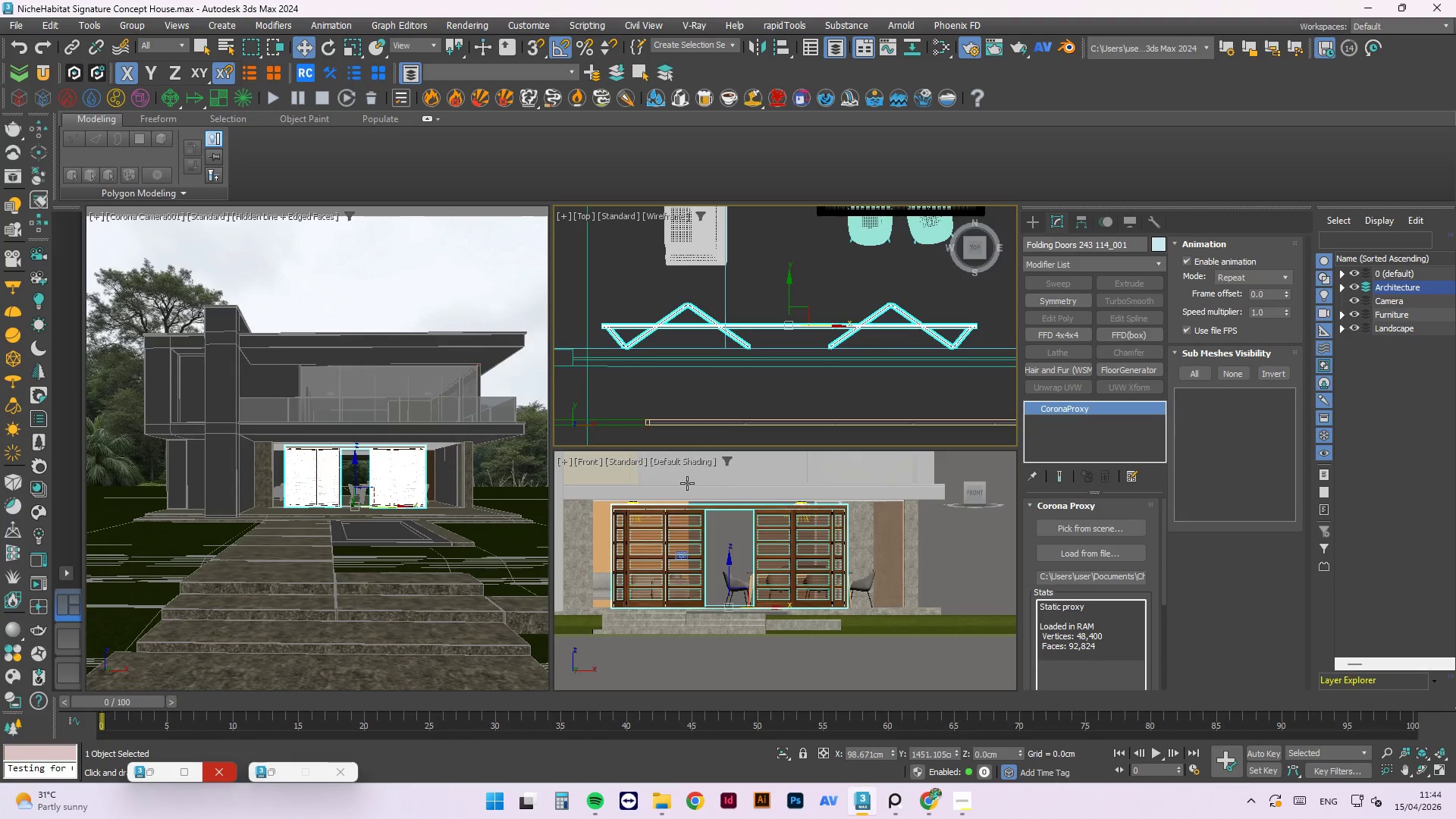 
left_click([575, 357])
 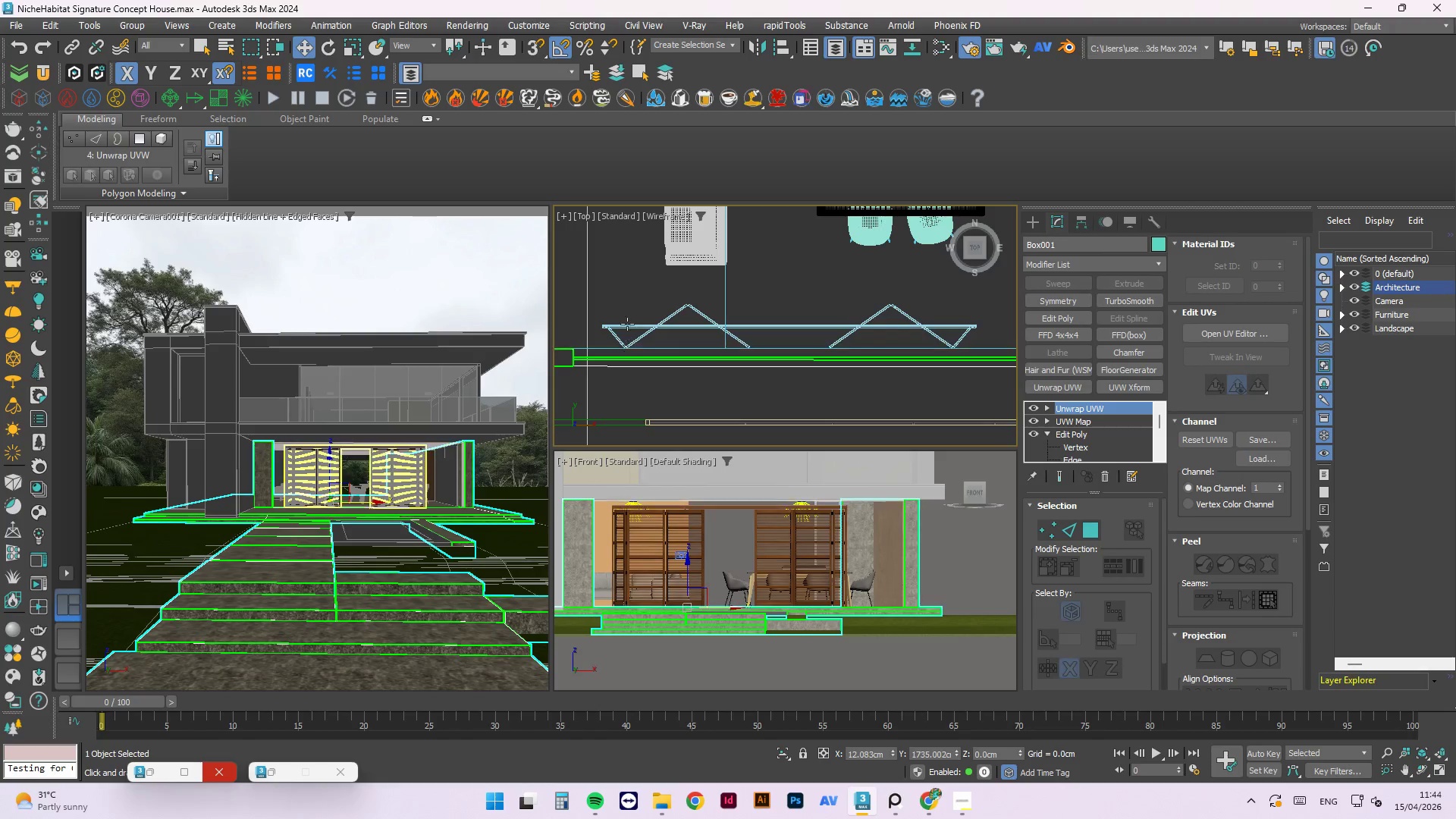 
hold_key(key=ControlLeft, duration=0.84)
 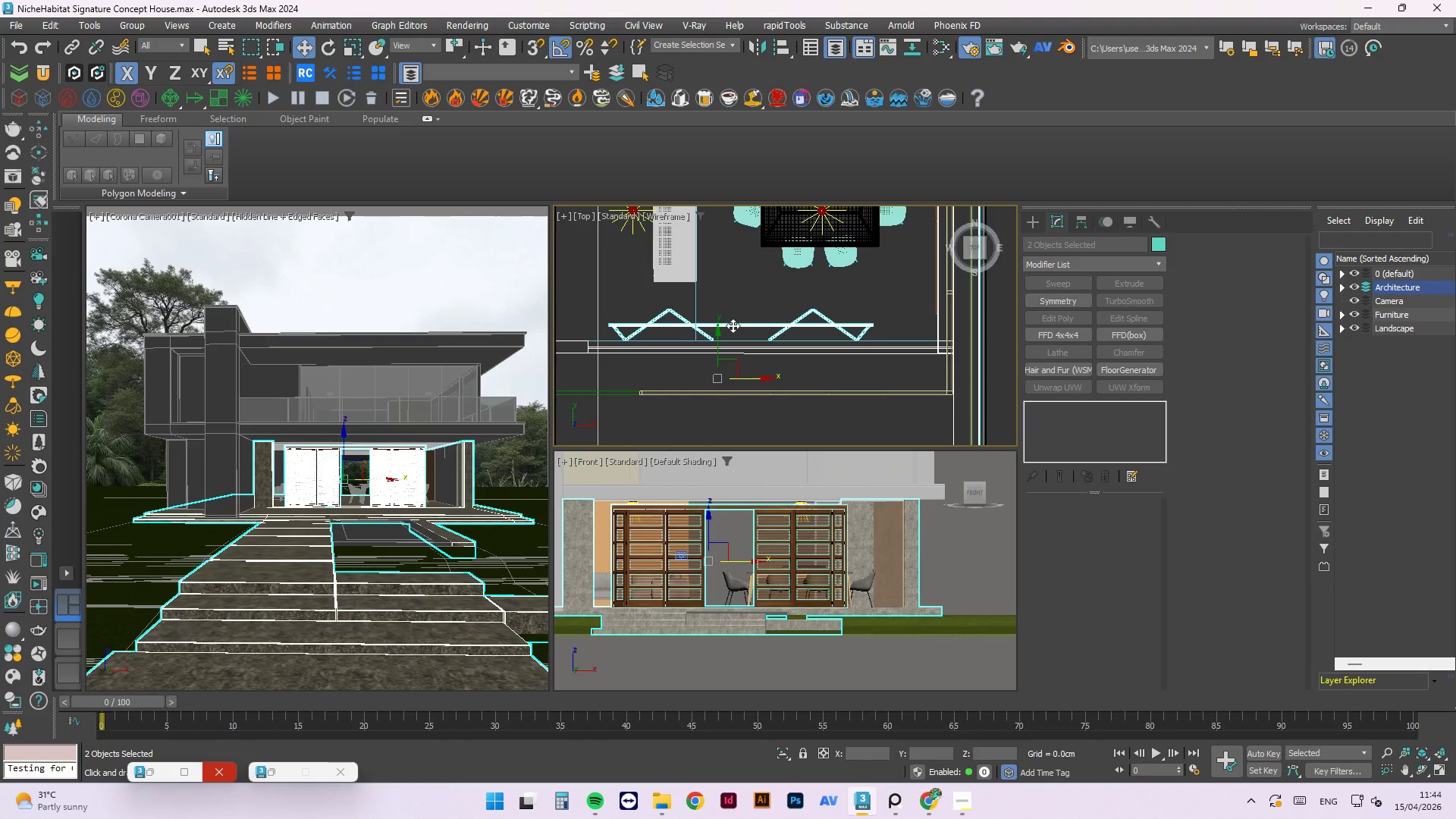 
scroll: coordinate [624, 322], scroll_direction: down, amount: 1.0
 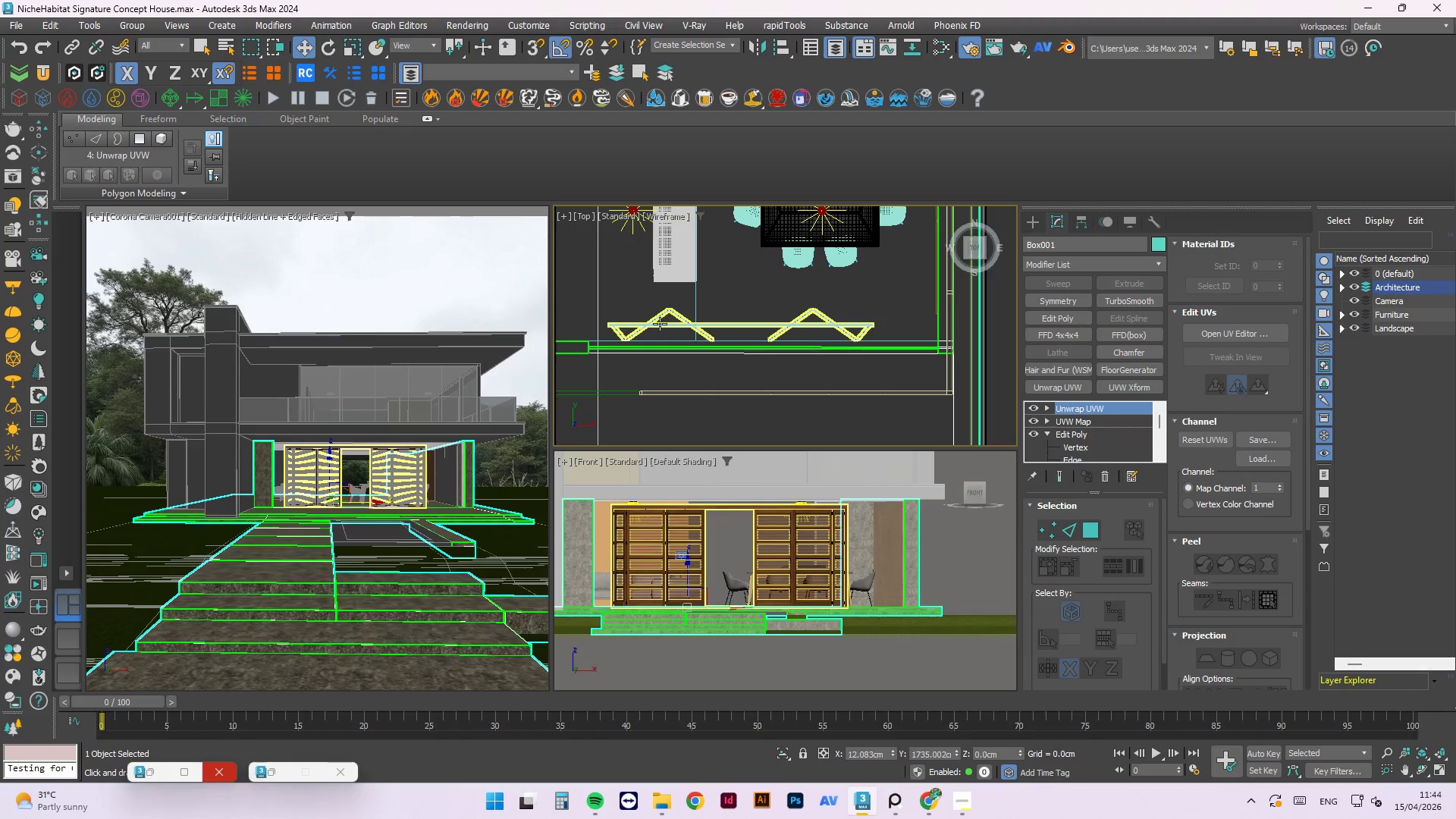 
left_click([665, 316])
 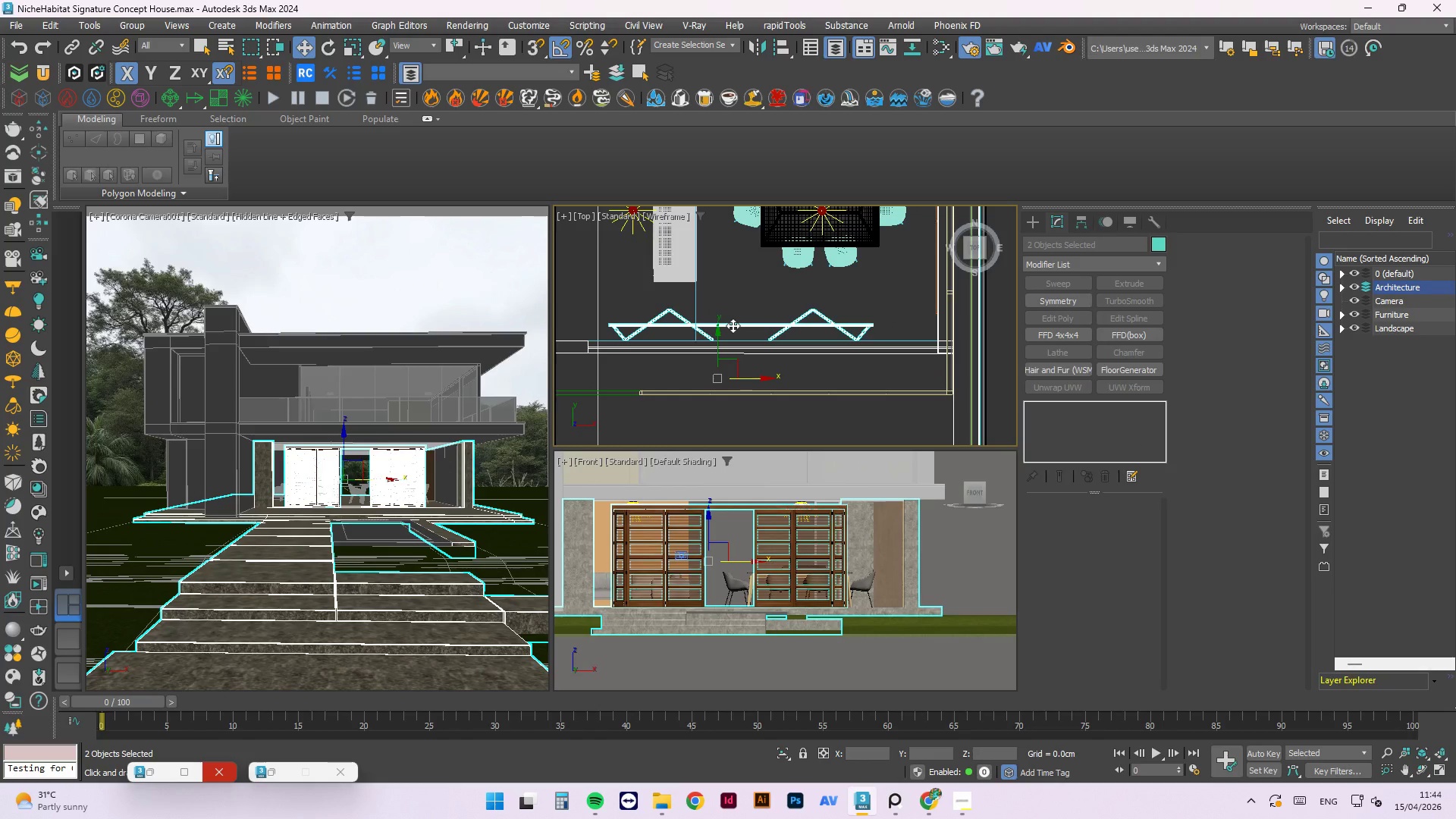 
hold_key(key=AltLeft, duration=0.59)
 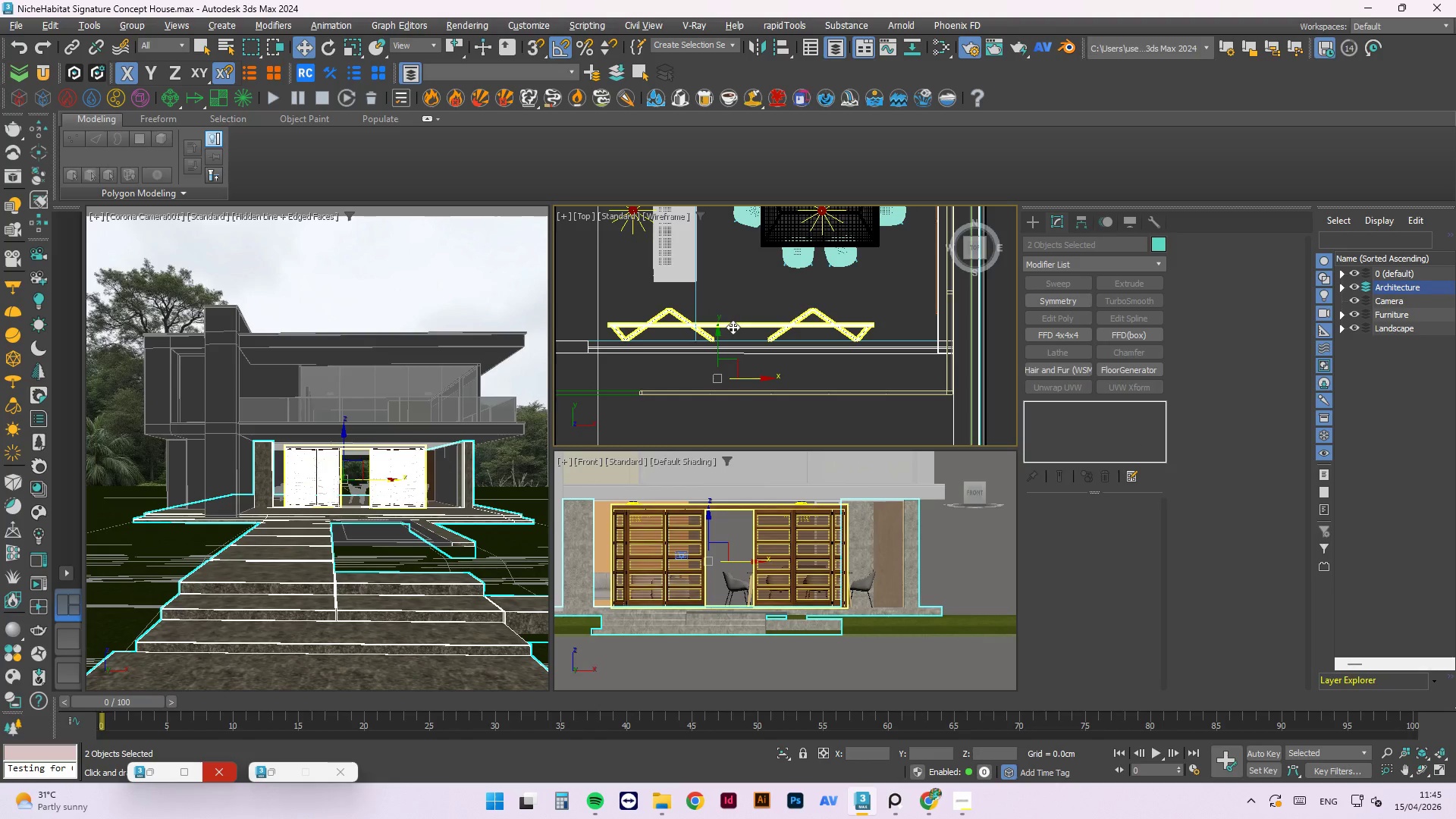 
key(Alt+Q)
 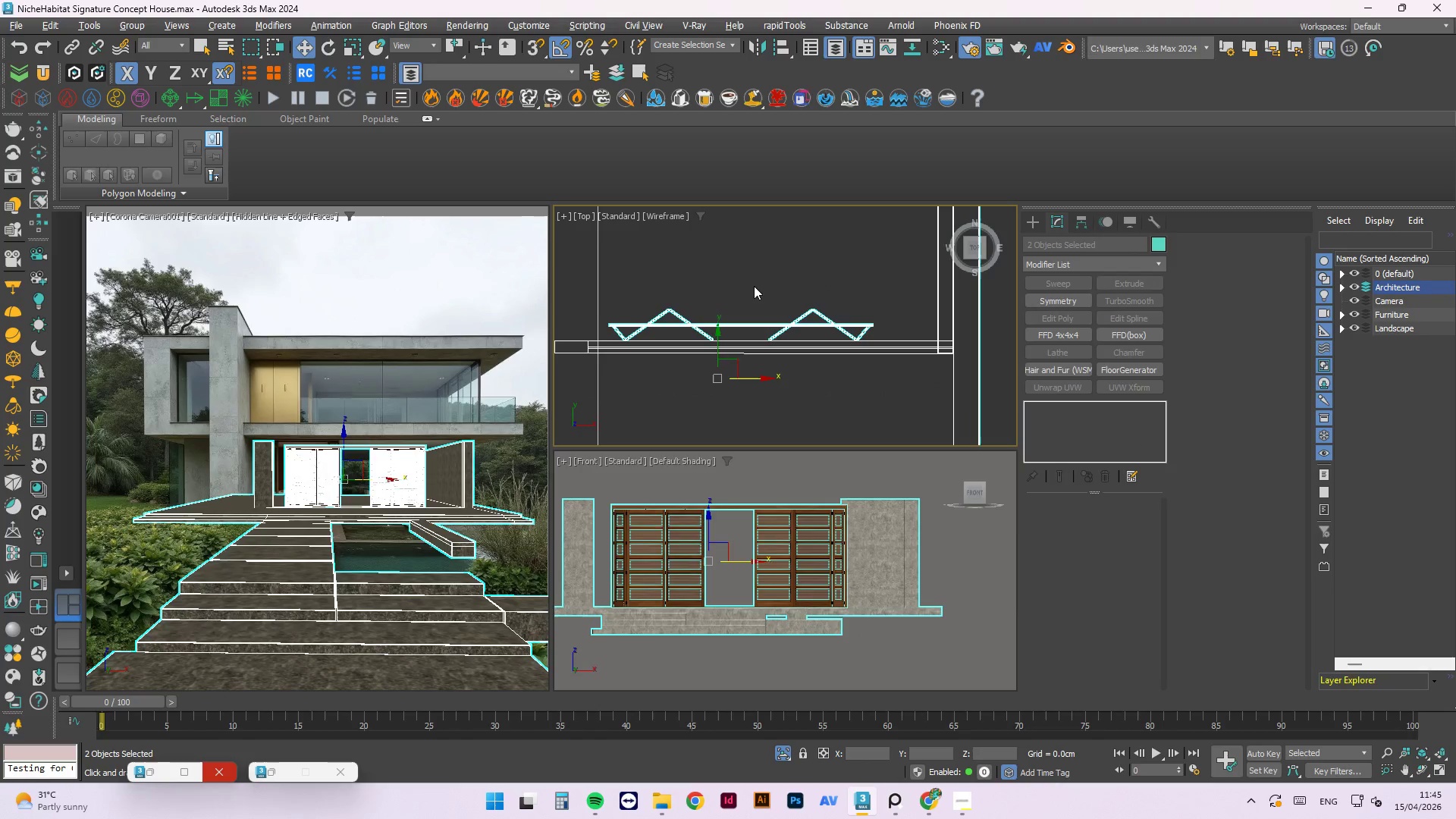 
left_click([754, 285])
 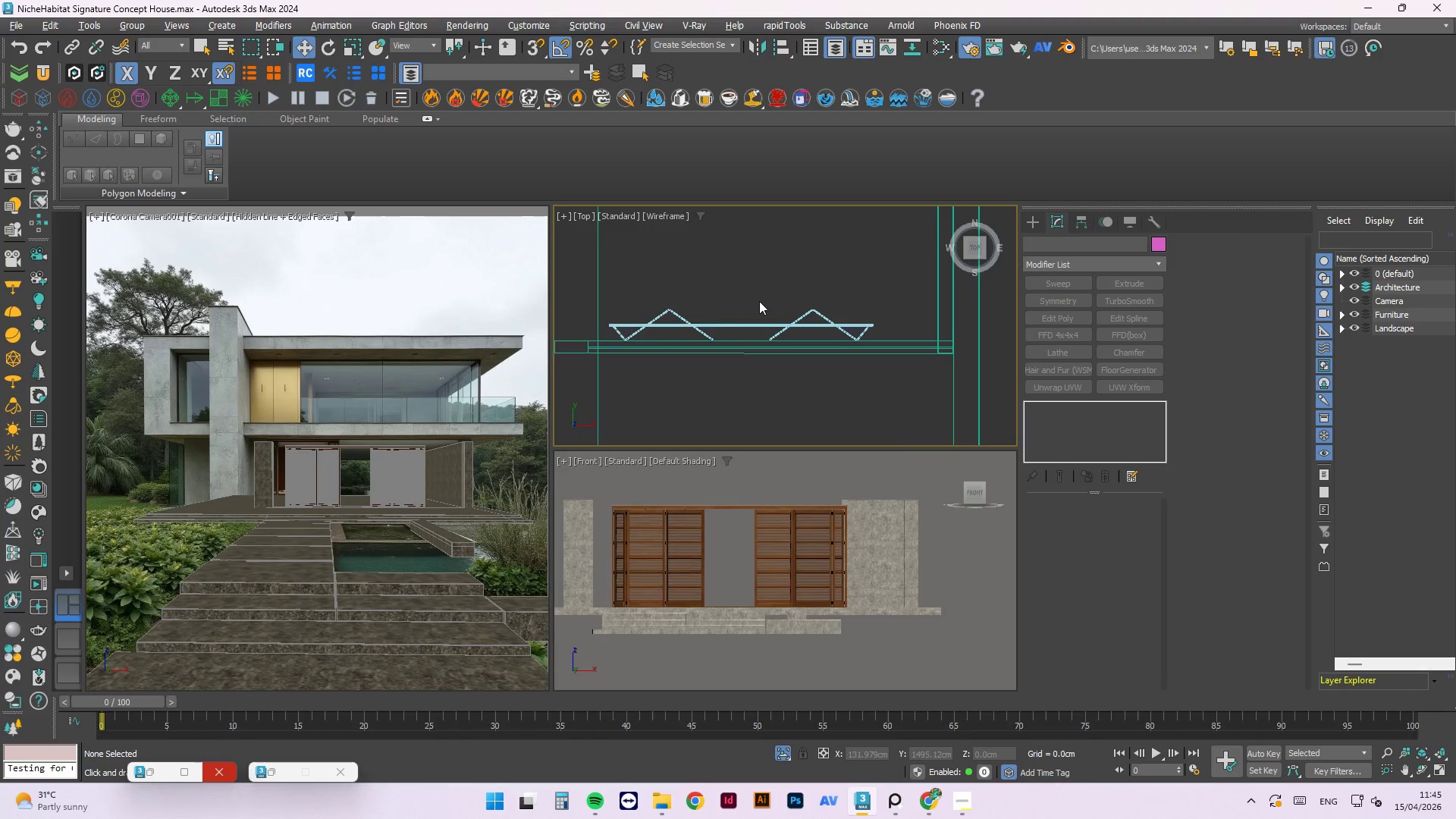 
scroll: coordinate [759, 301], scroll_direction: down, amount: 2.0
 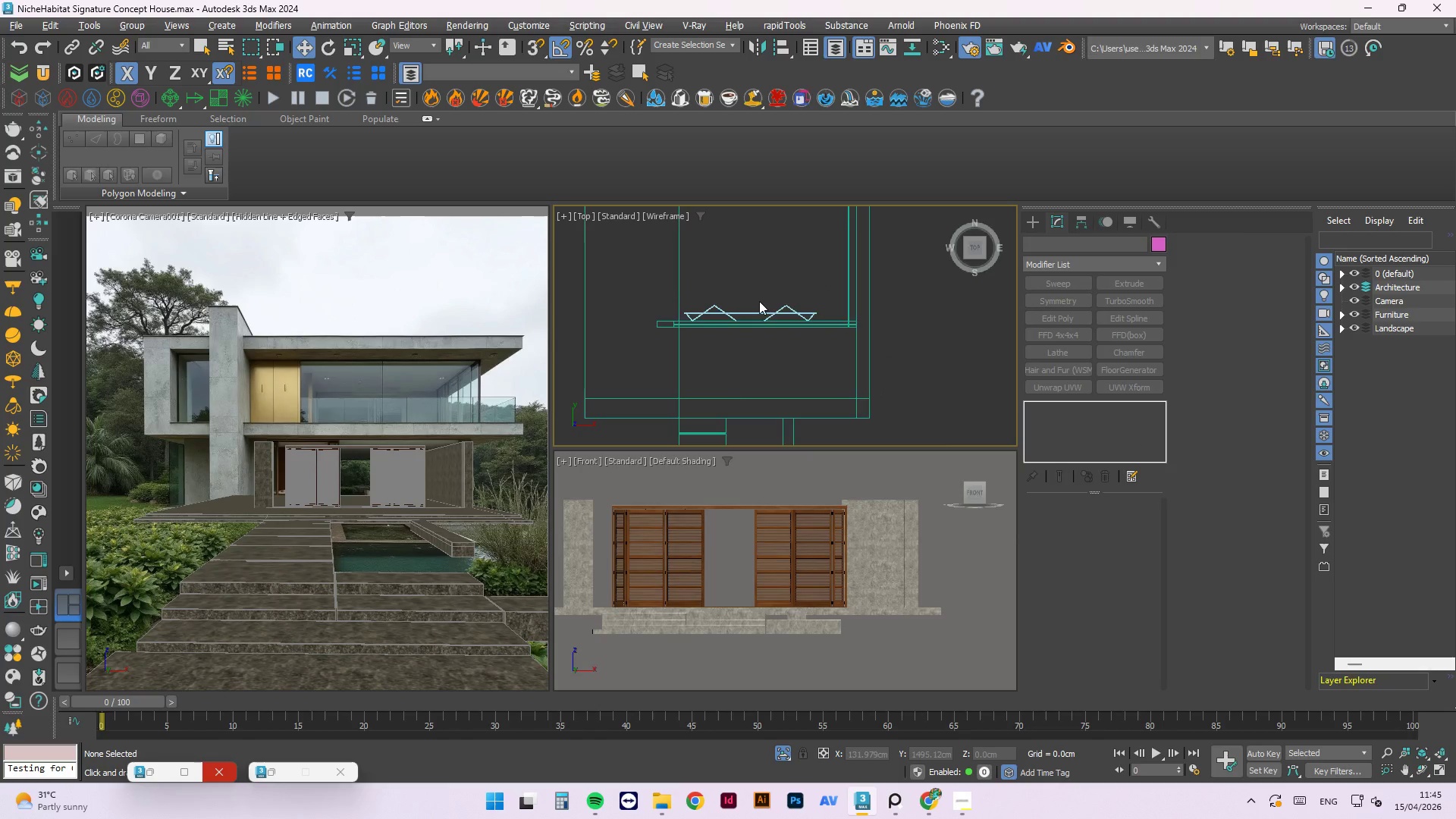 
key(F)
 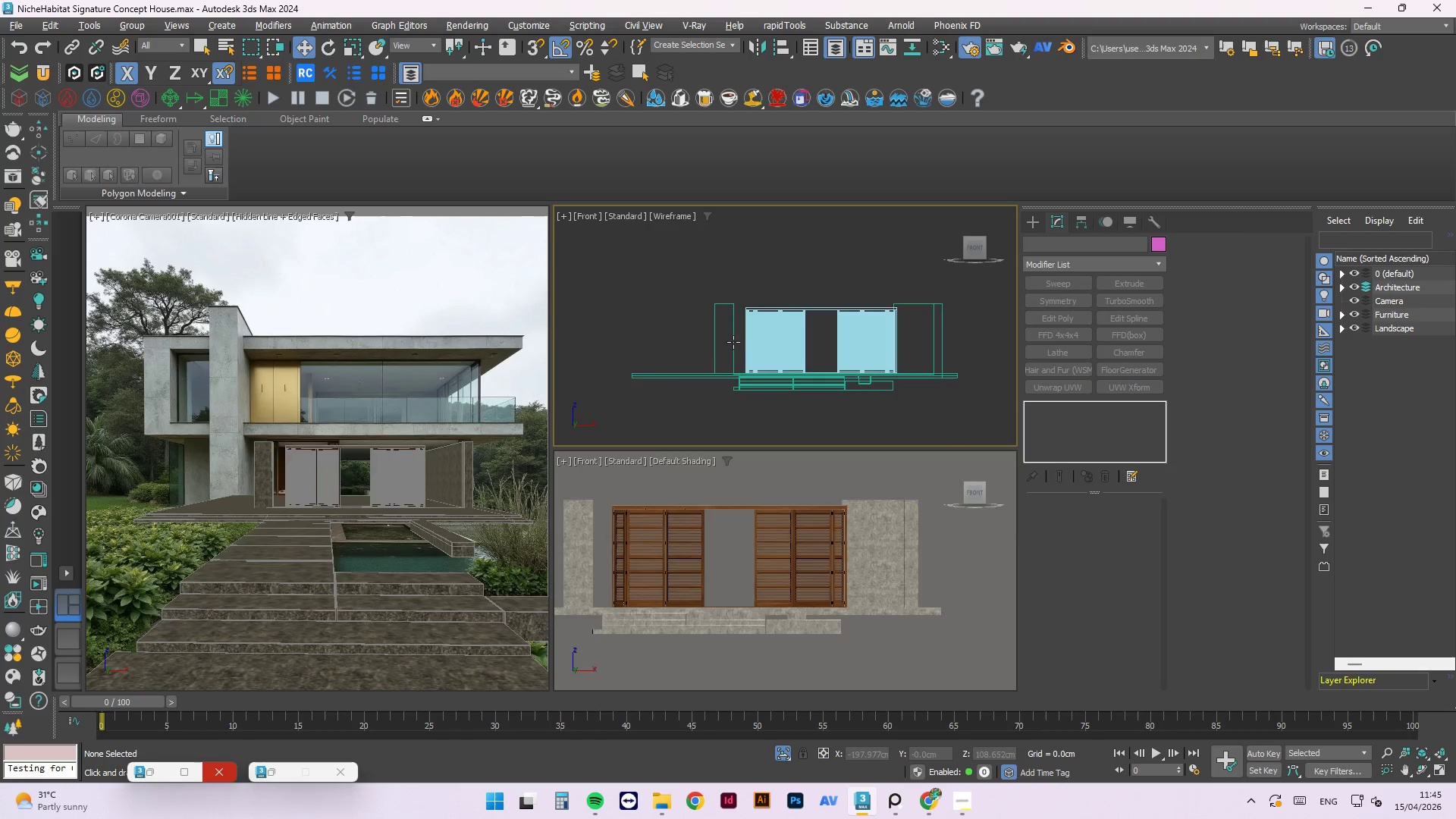 
left_click([766, 533])
 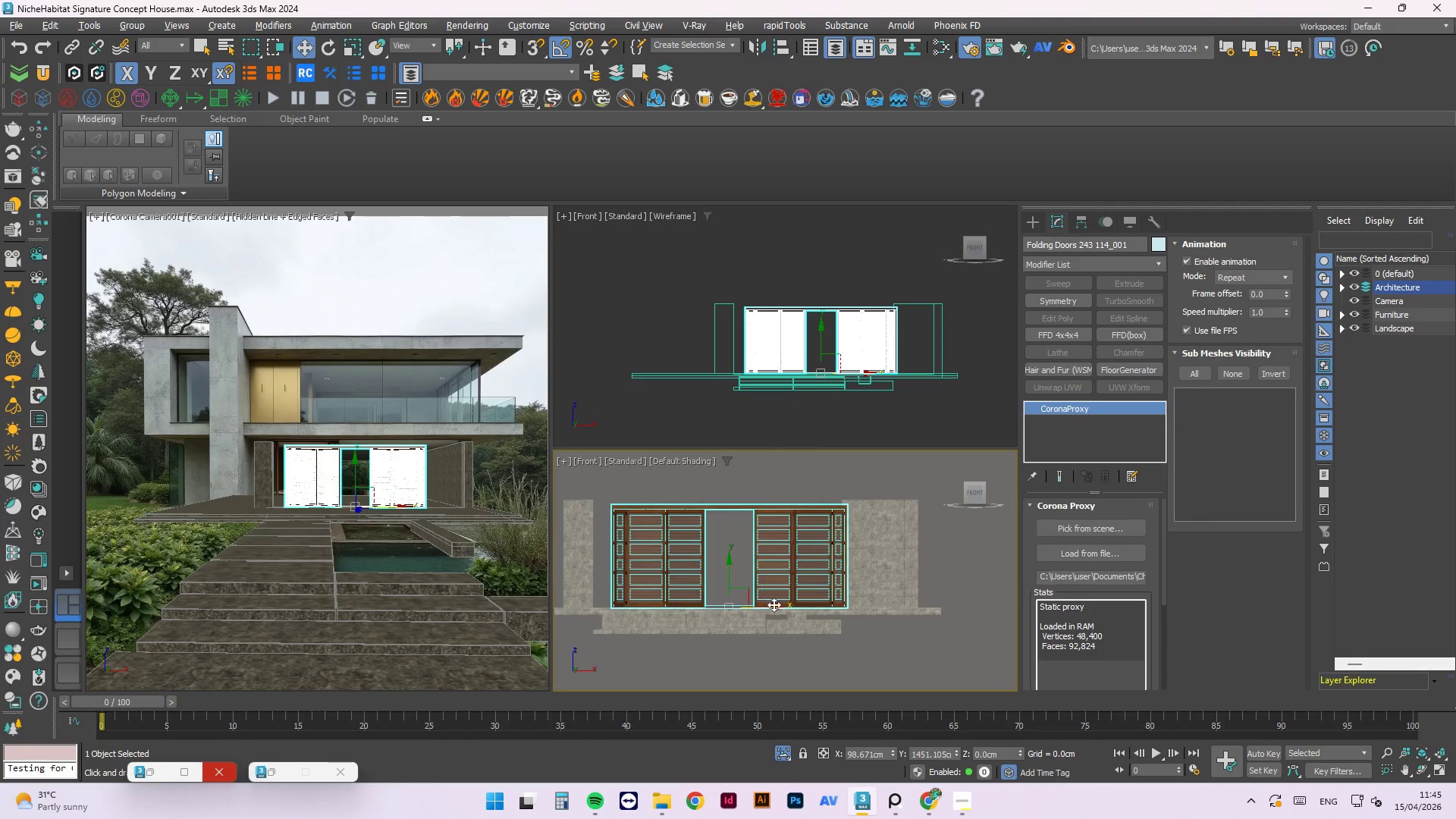 
left_click_drag(start_coordinate=[774, 604], to_coordinate=[761, 600])
 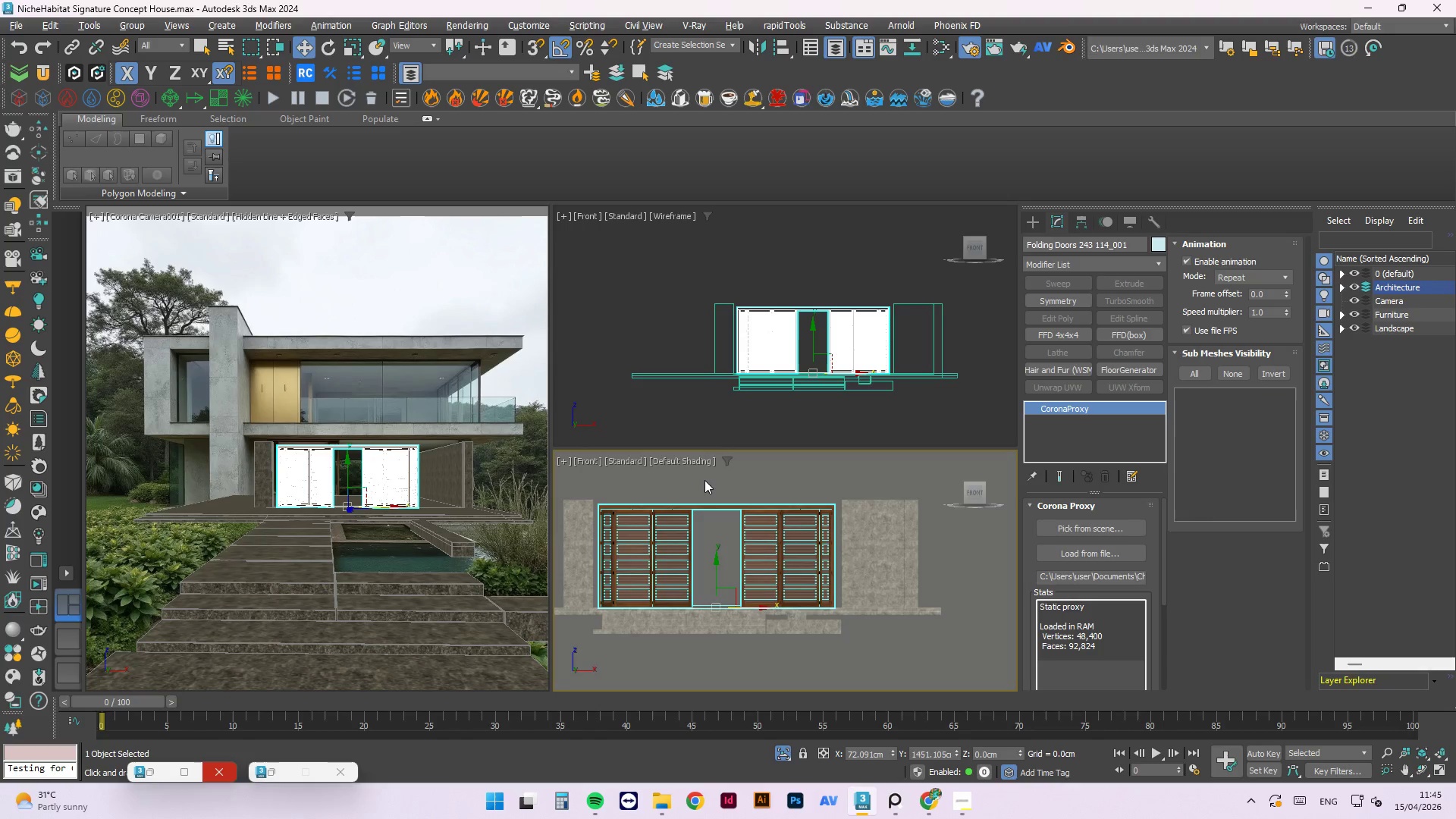 
mouse_move([754, 516])
 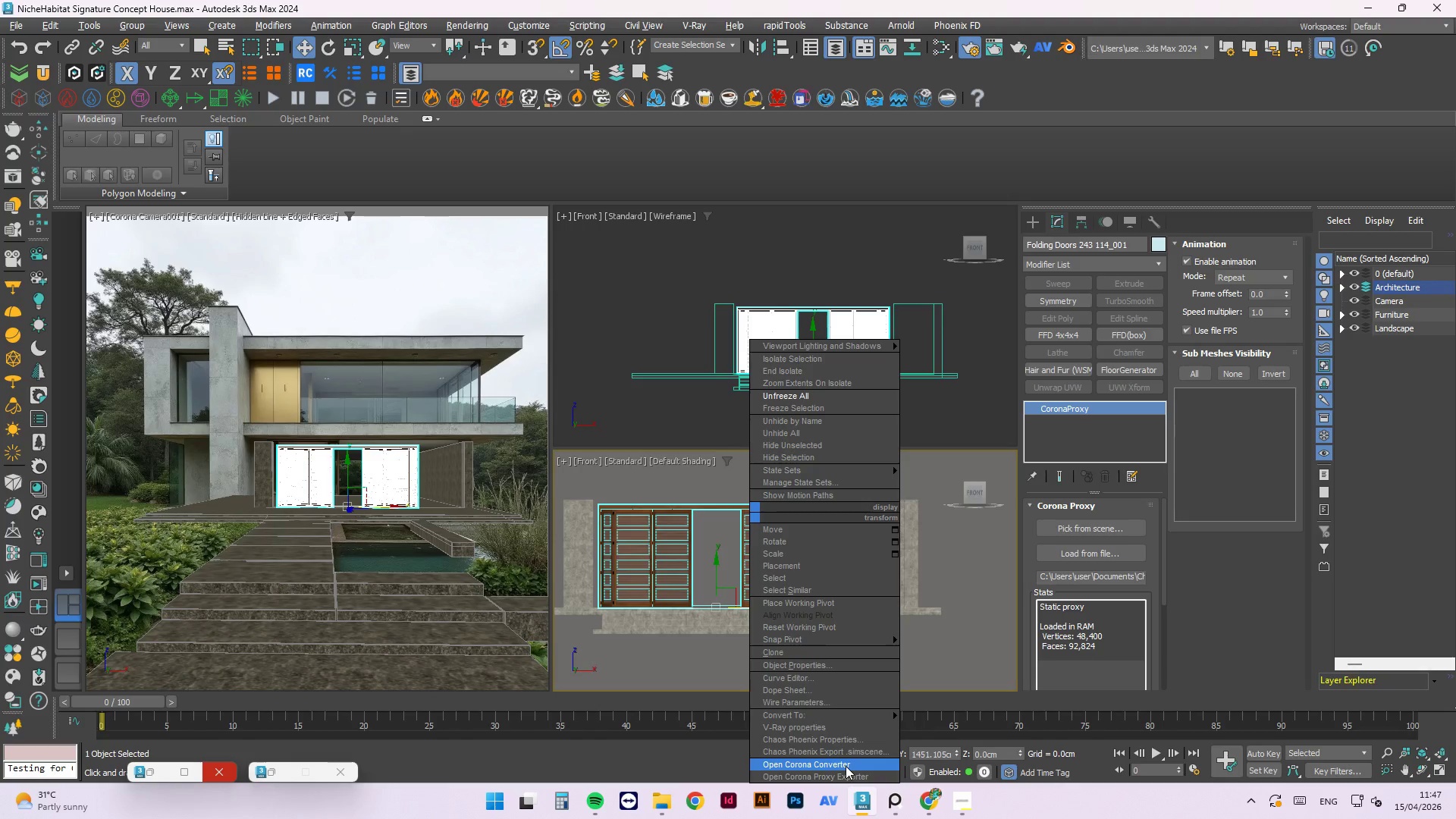 
wait(155.75)
 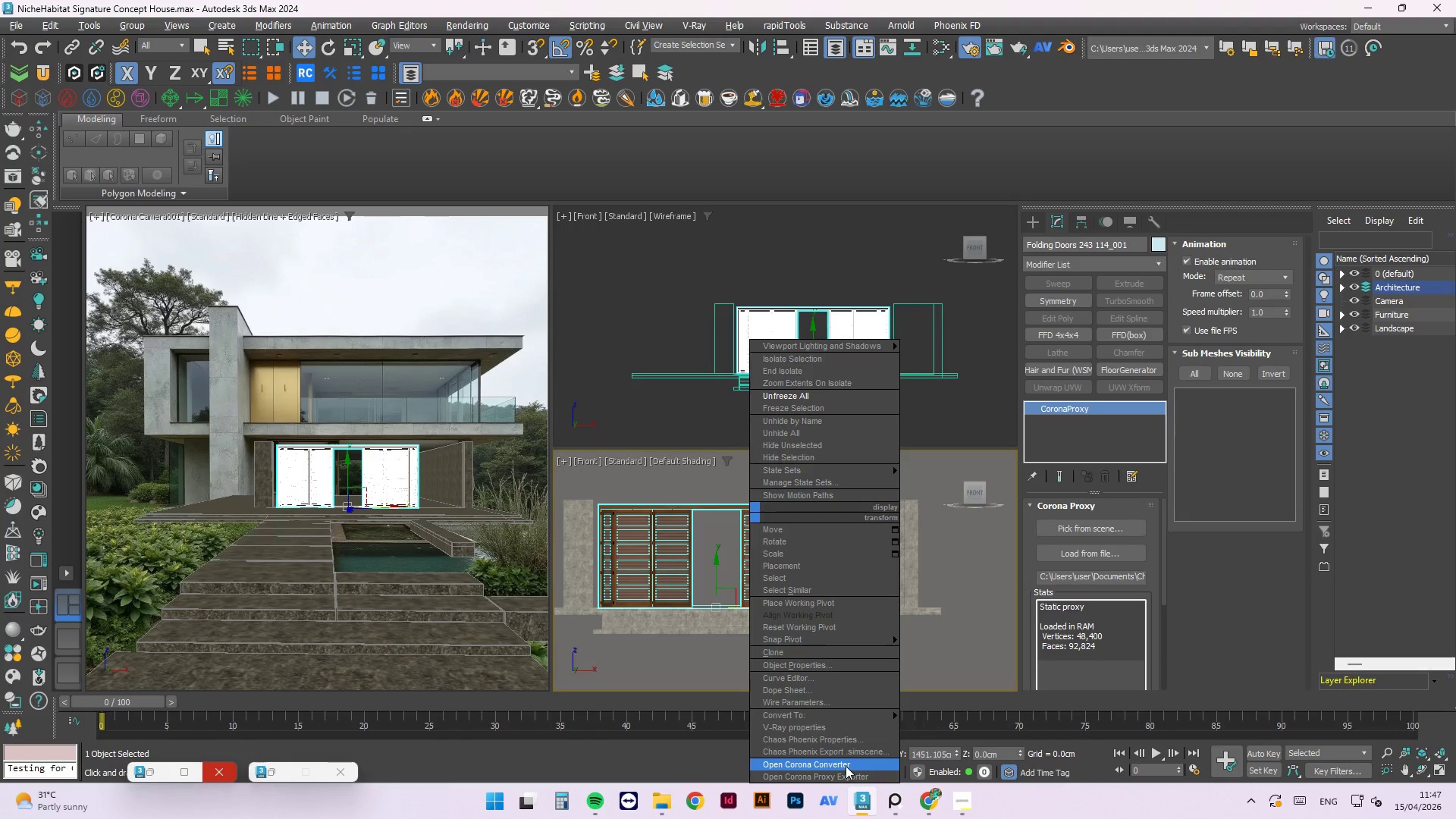 
scroll: coordinate [863, 736], scroll_direction: up, amount: 1.0
 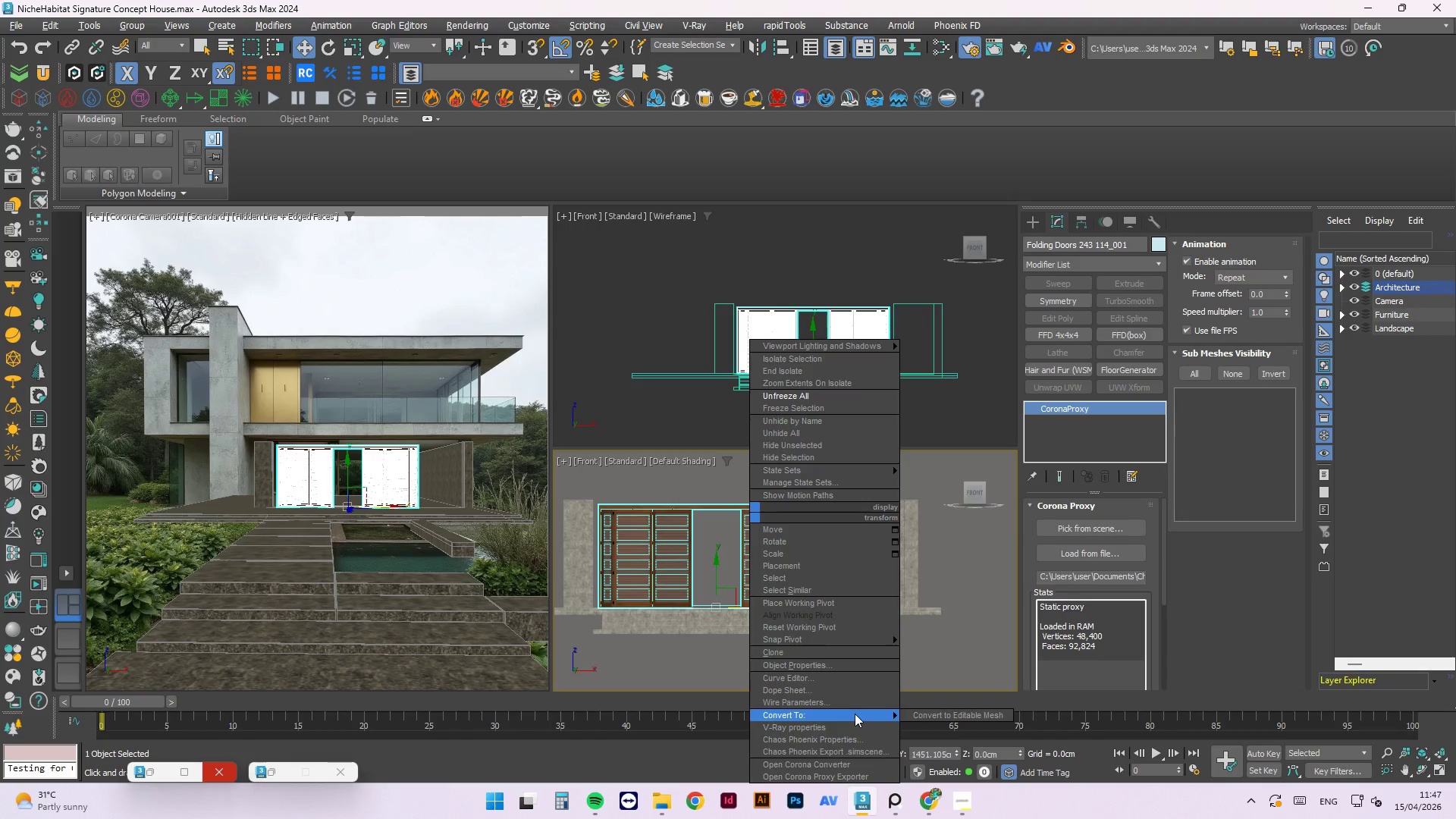 
left_click_drag(start_coordinate=[921, 717], to_coordinate=[921, 759])
 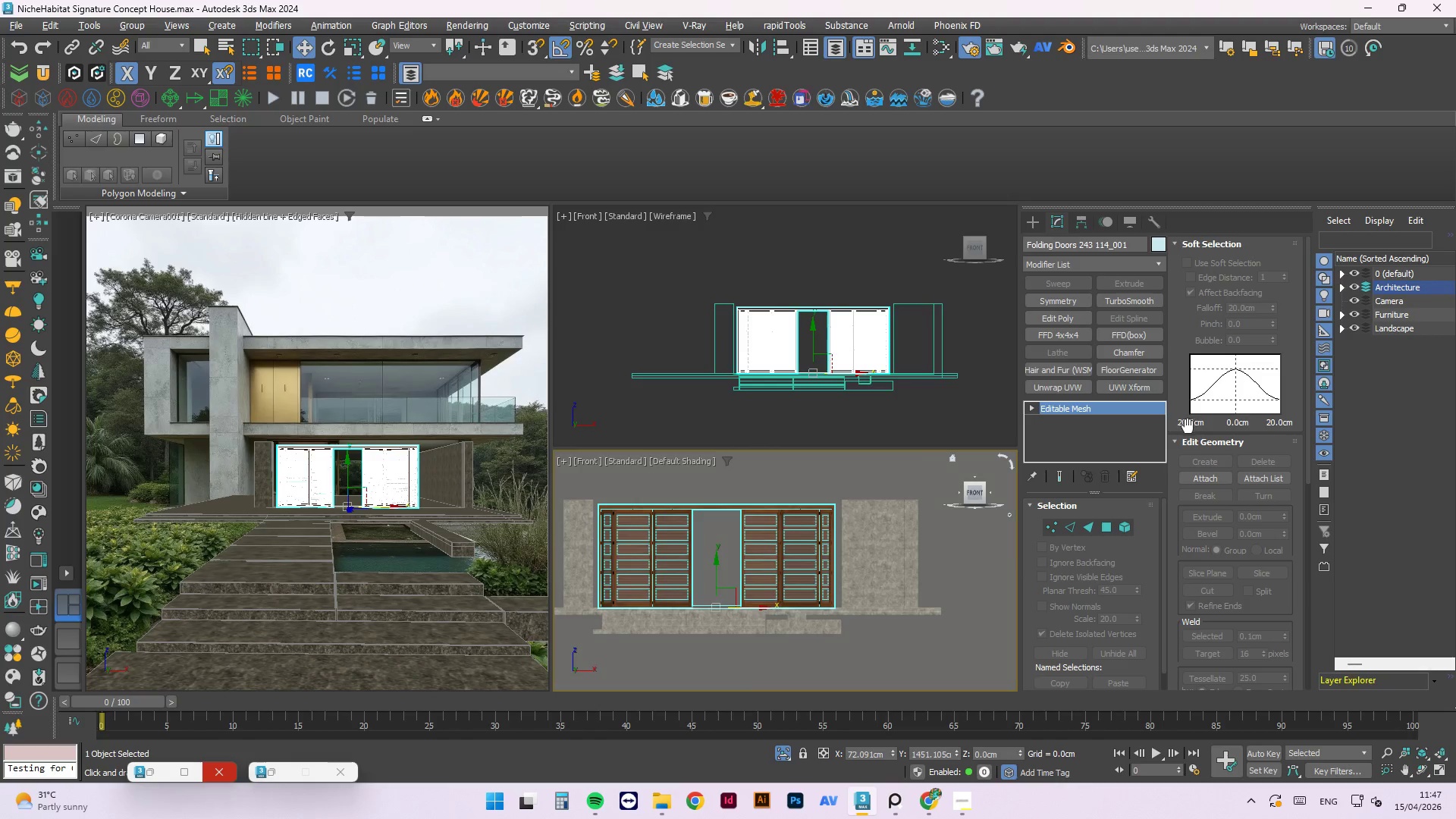 
right_click([1123, 408])
 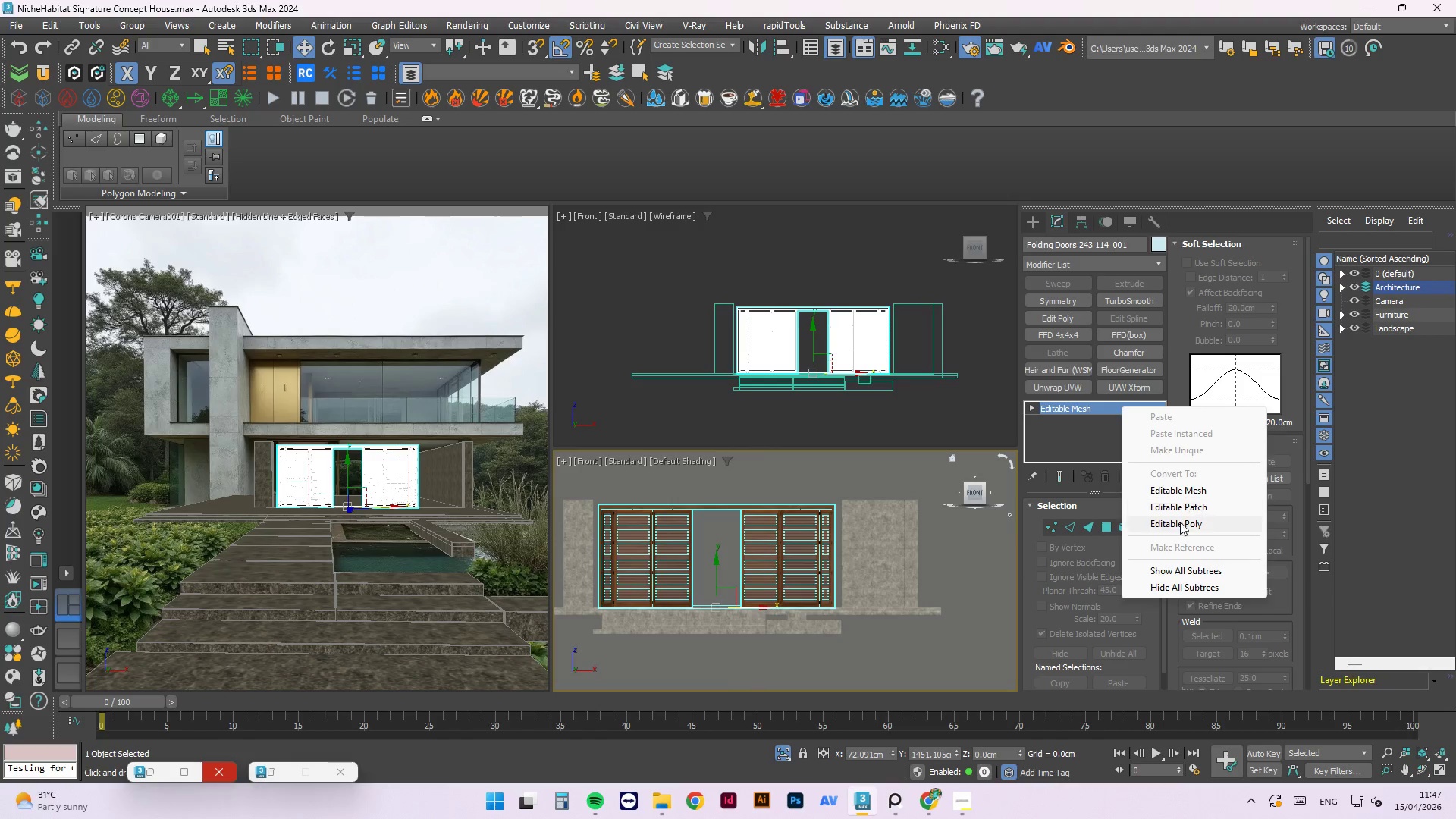 
left_click([1181, 526])
 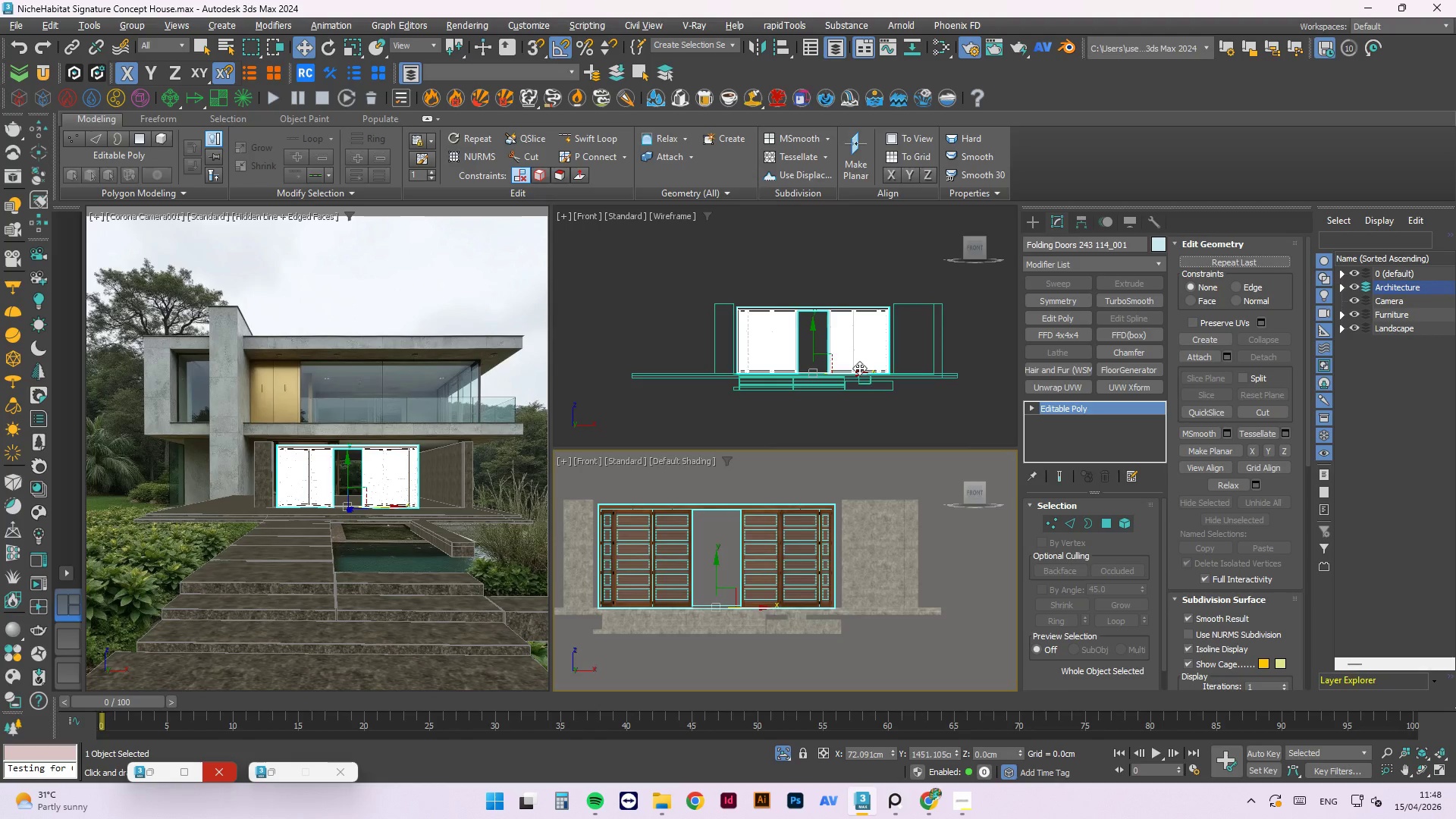 
wait(5.14)
 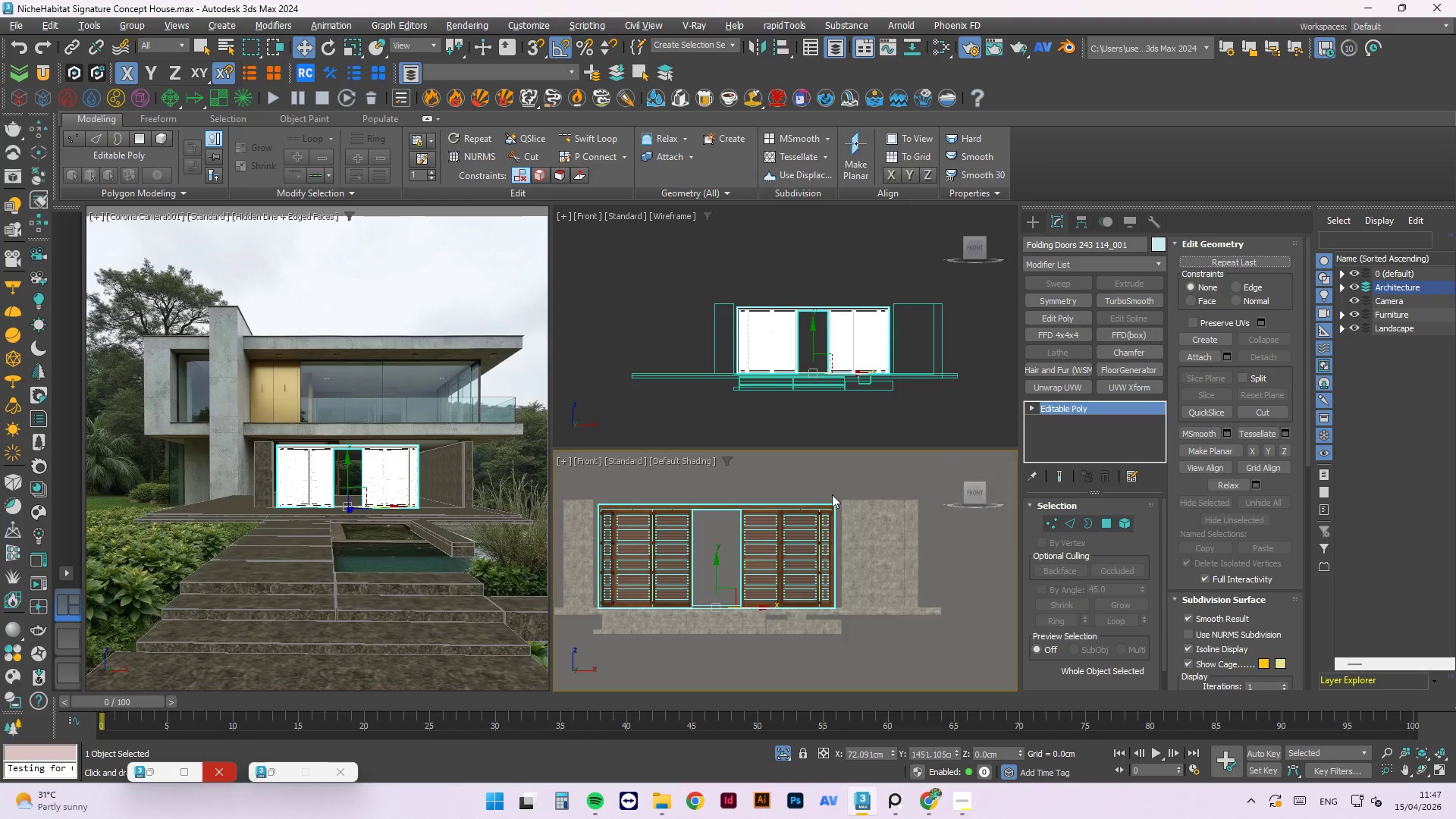 
key(W)
 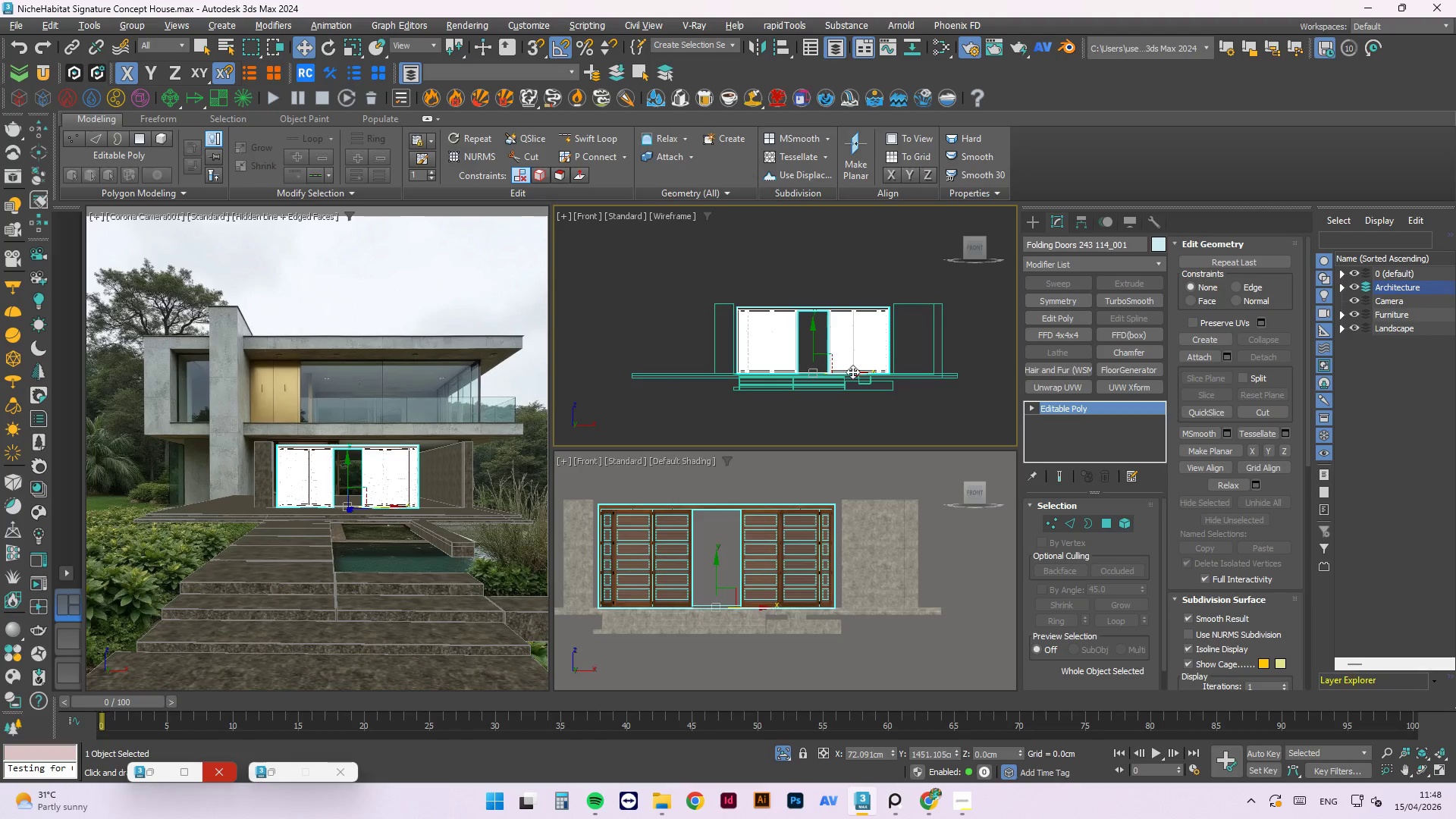 
left_click_drag(start_coordinate=[852, 372], to_coordinate=[868, 375])
 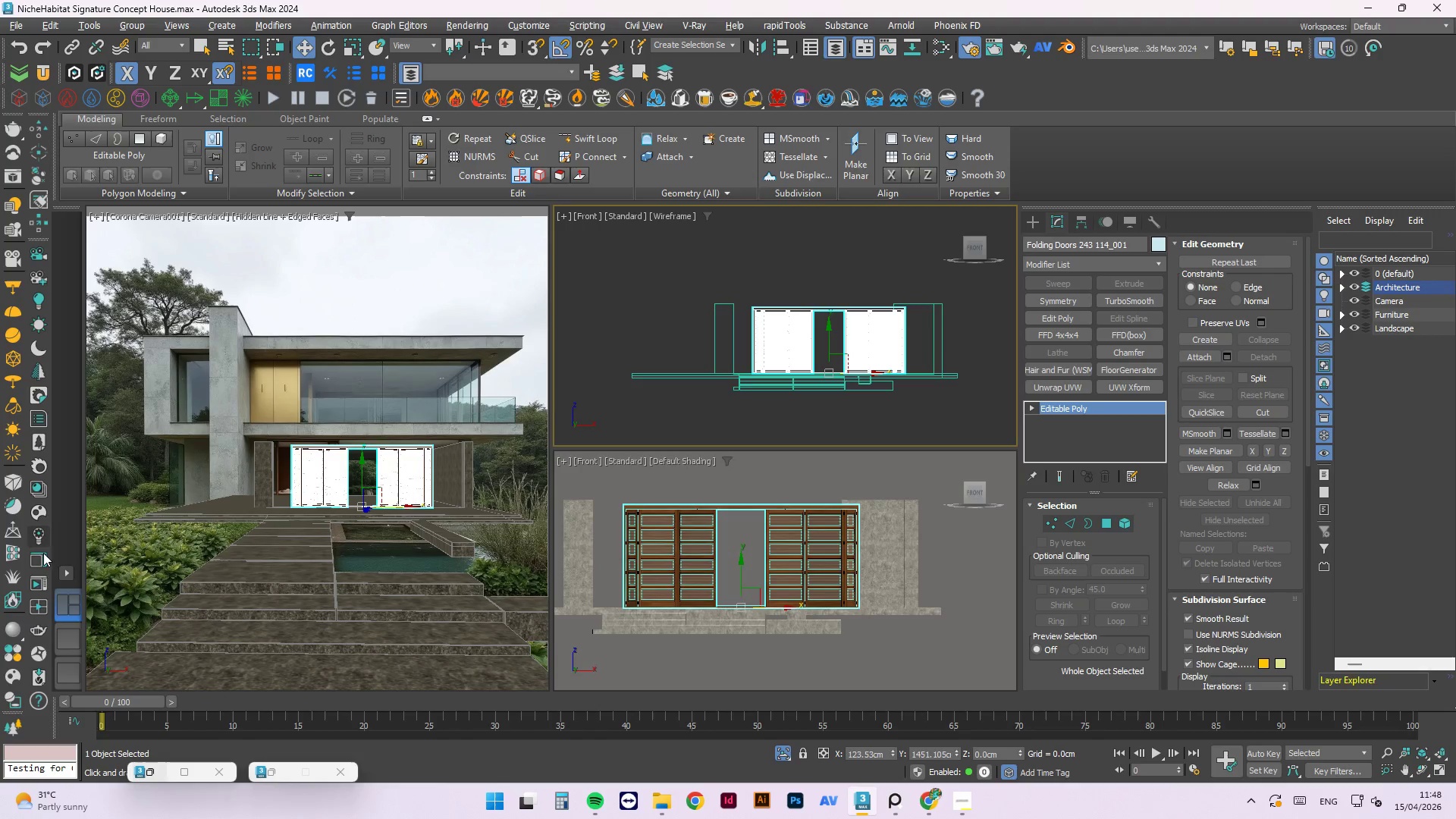 
left_click([39, 581])
 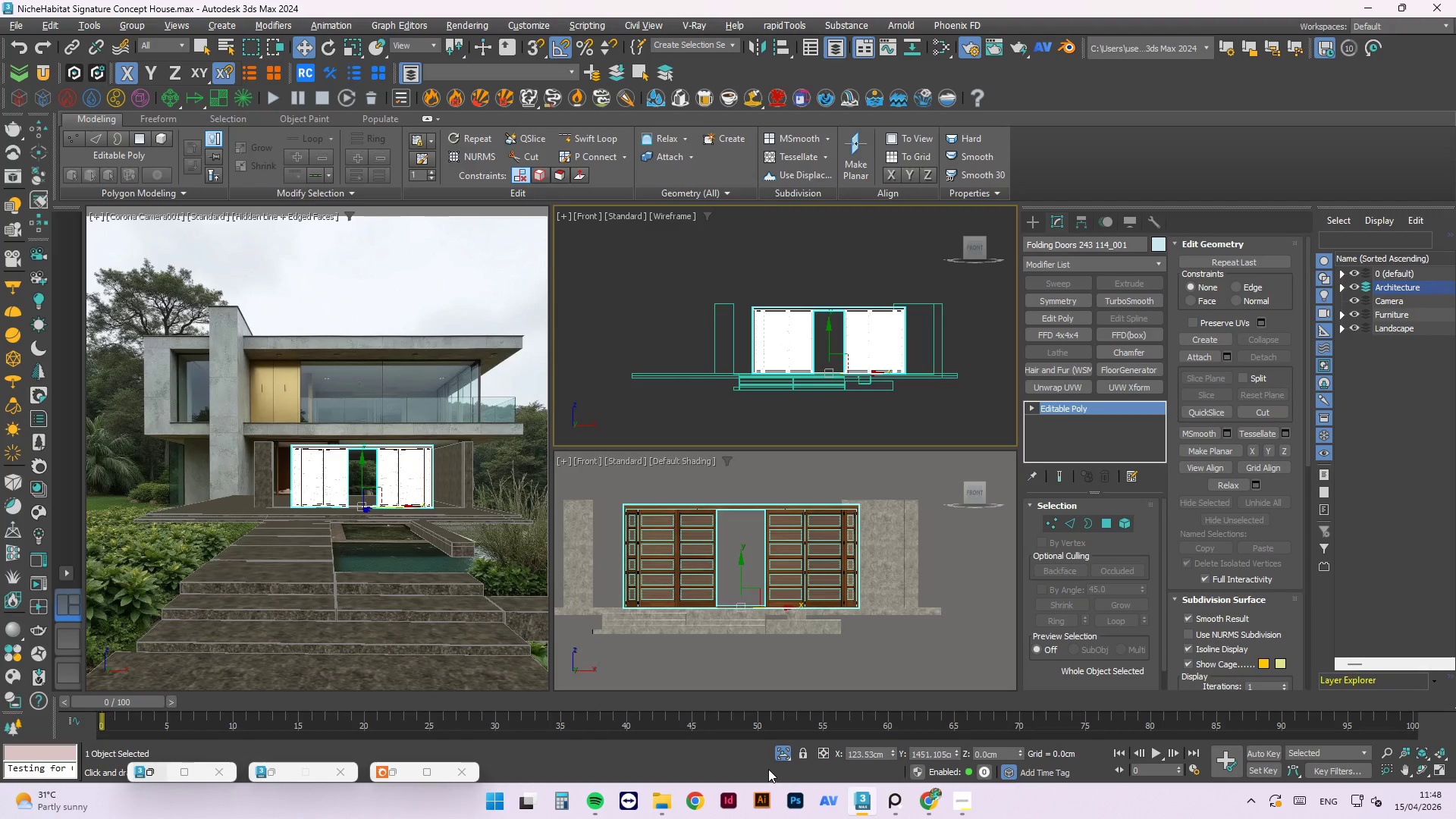 
left_click([782, 758])
 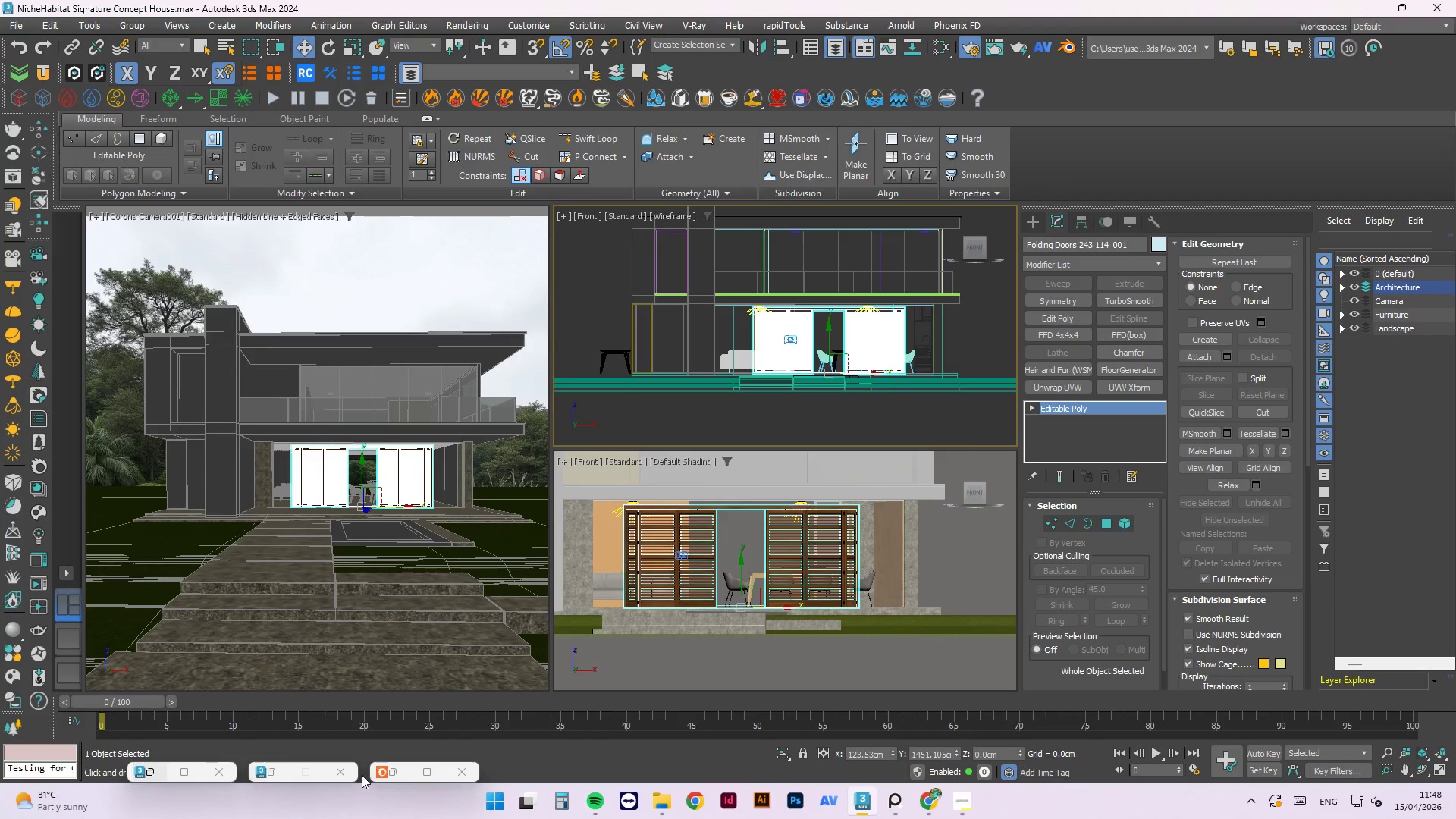 
left_click([387, 774])
 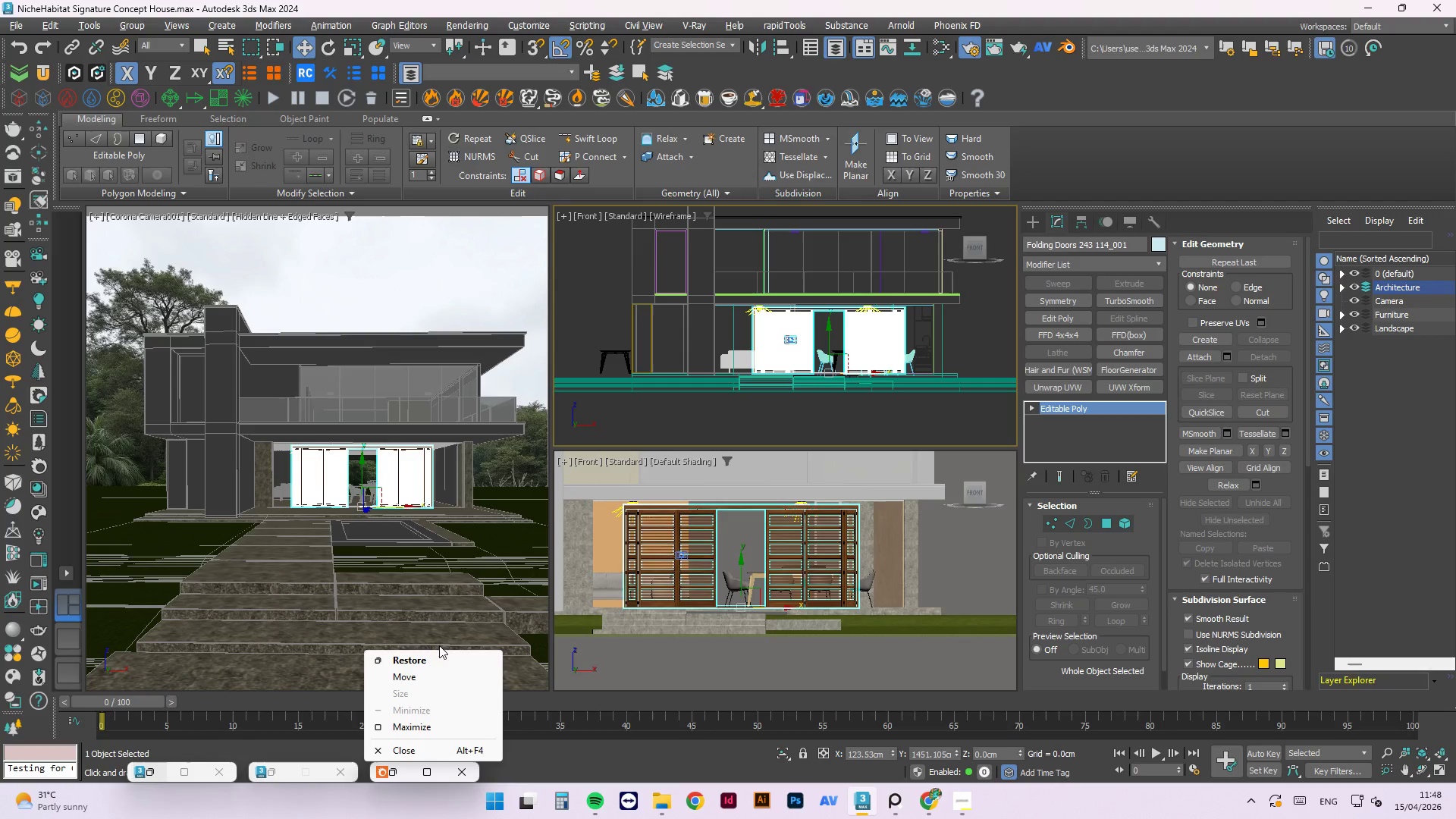 
left_click([438, 655])
 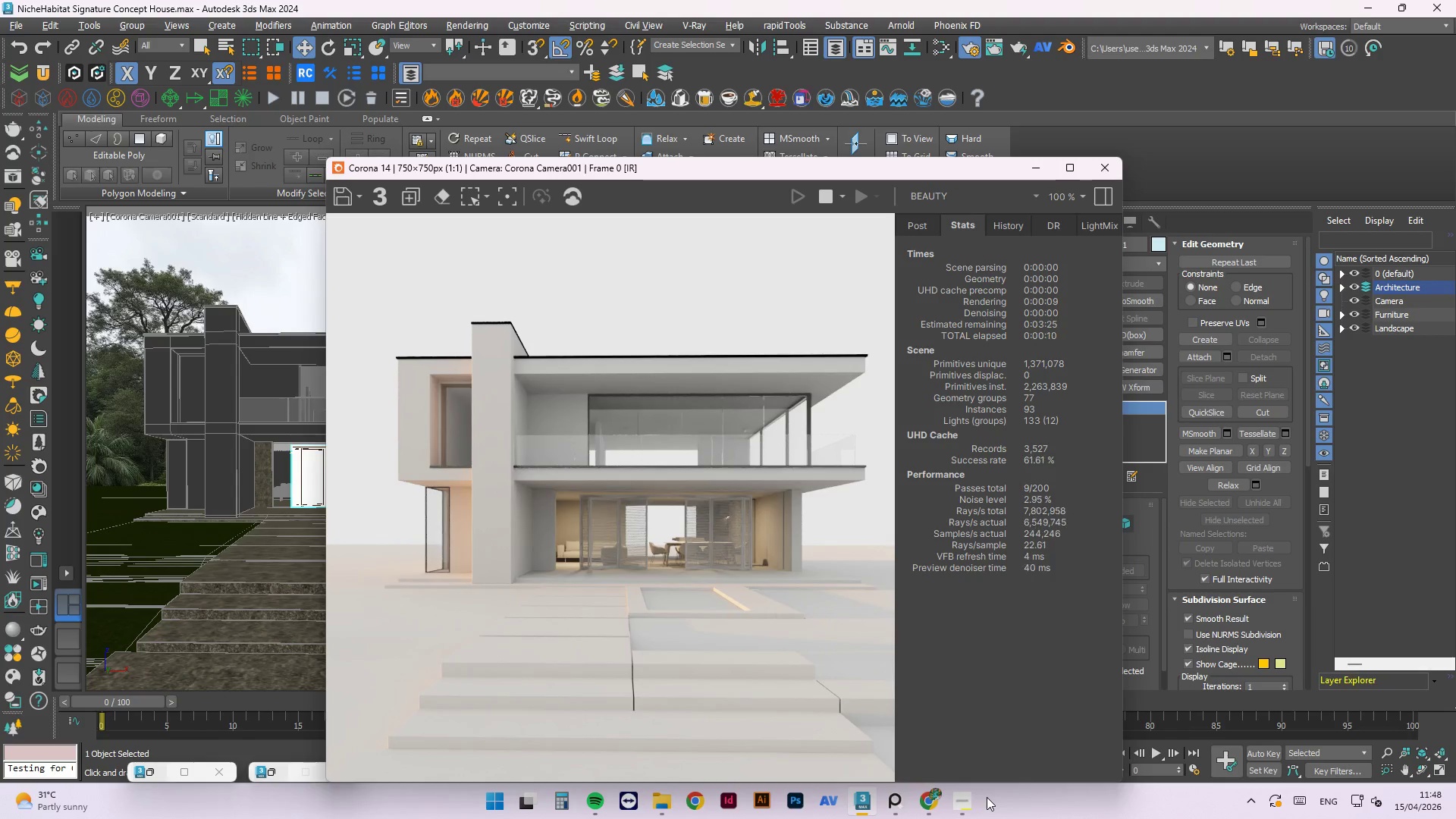 
wait(12.81)
 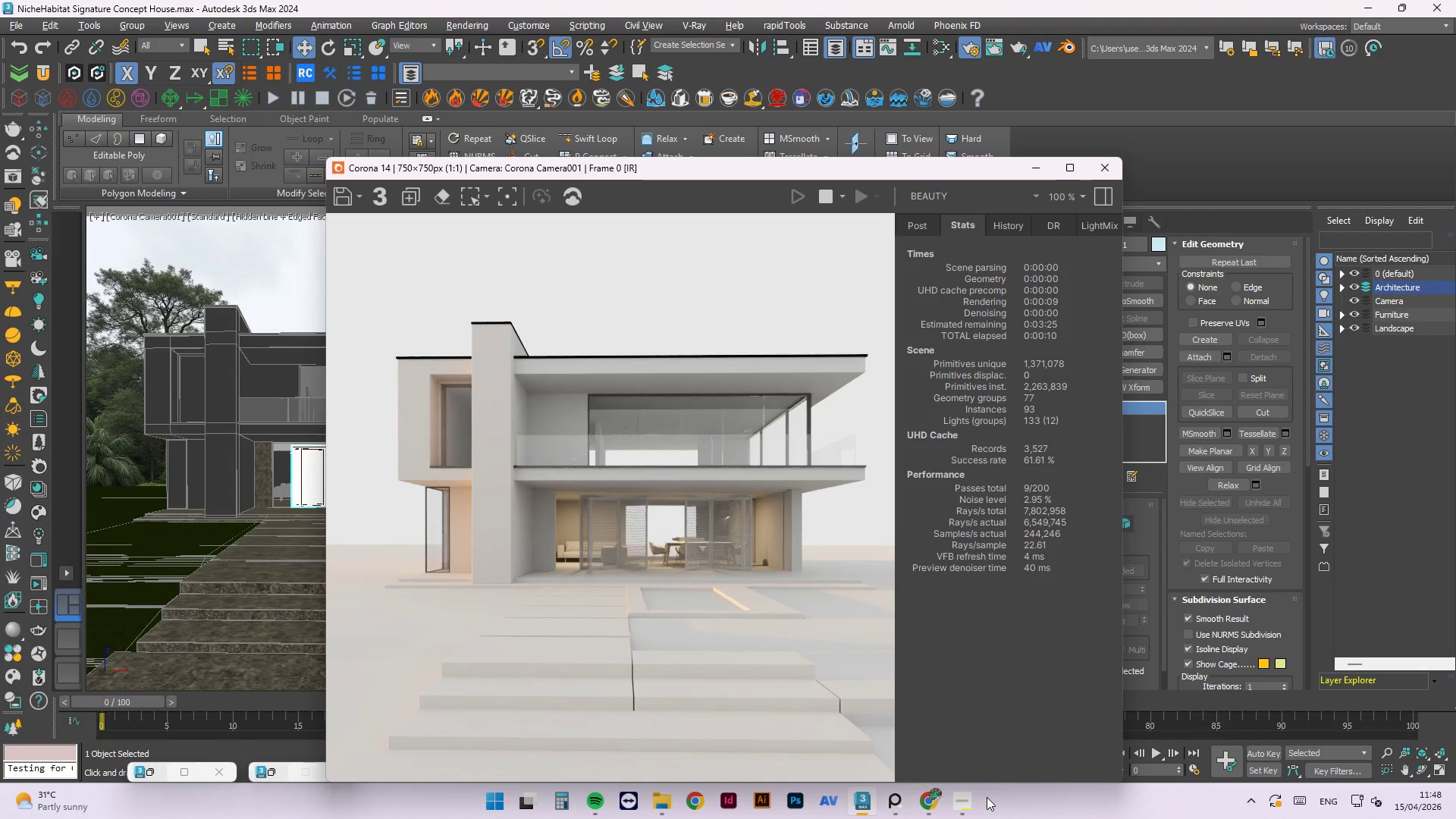 
key(Control+S)
 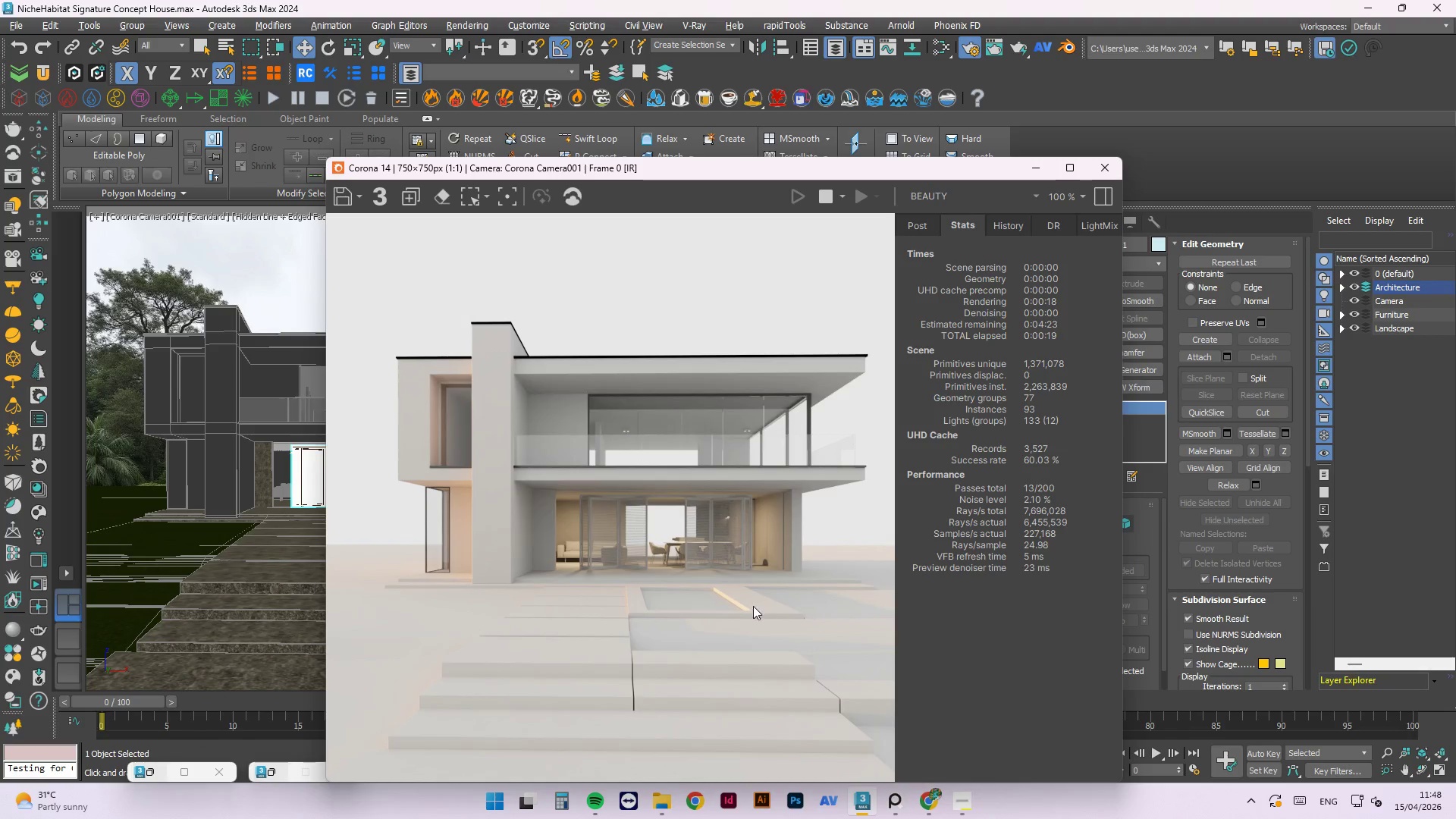 
wait(9.52)
 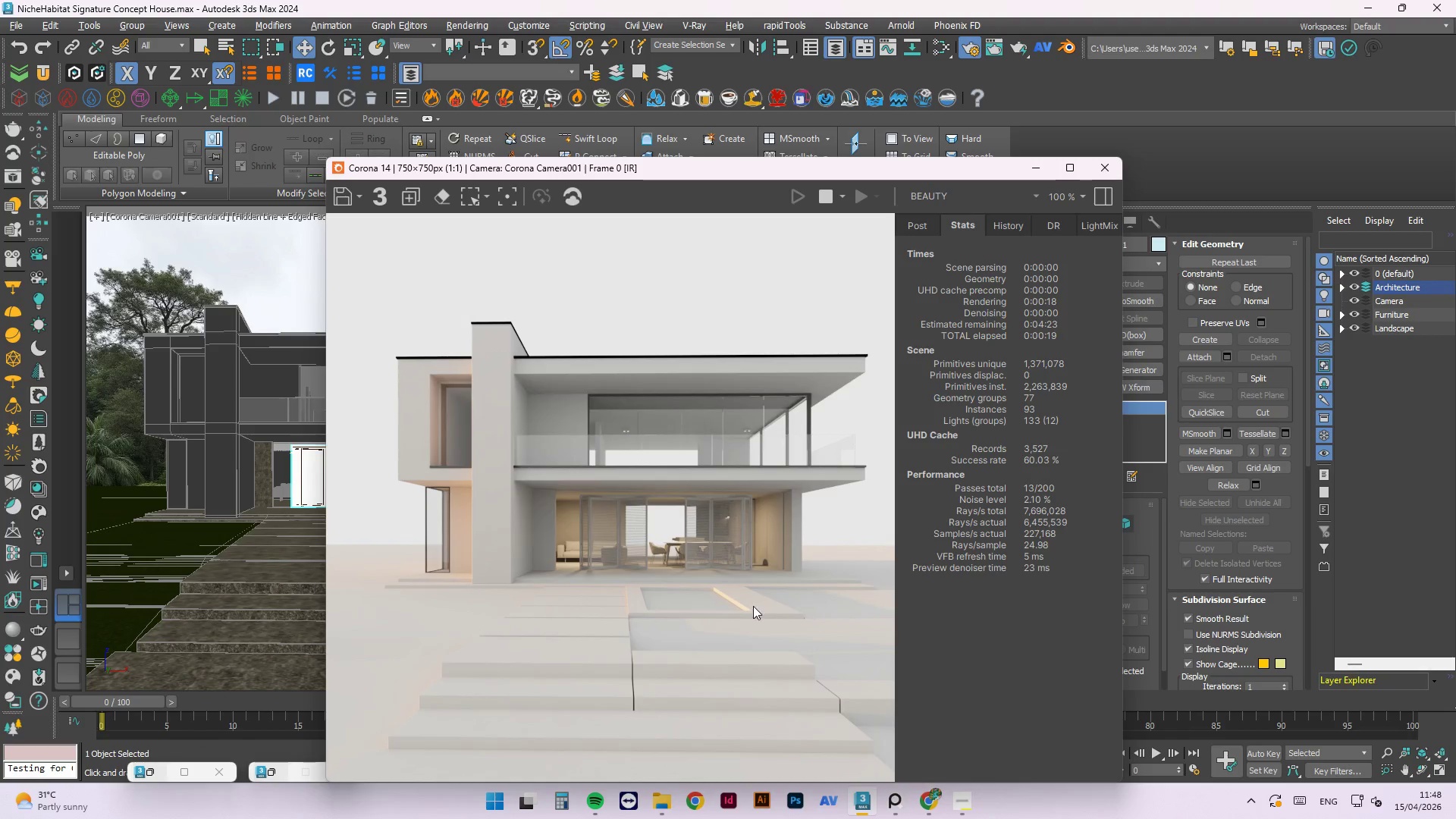 
scroll: coordinate [780, 612], scroll_direction: up, amount: 1.0
 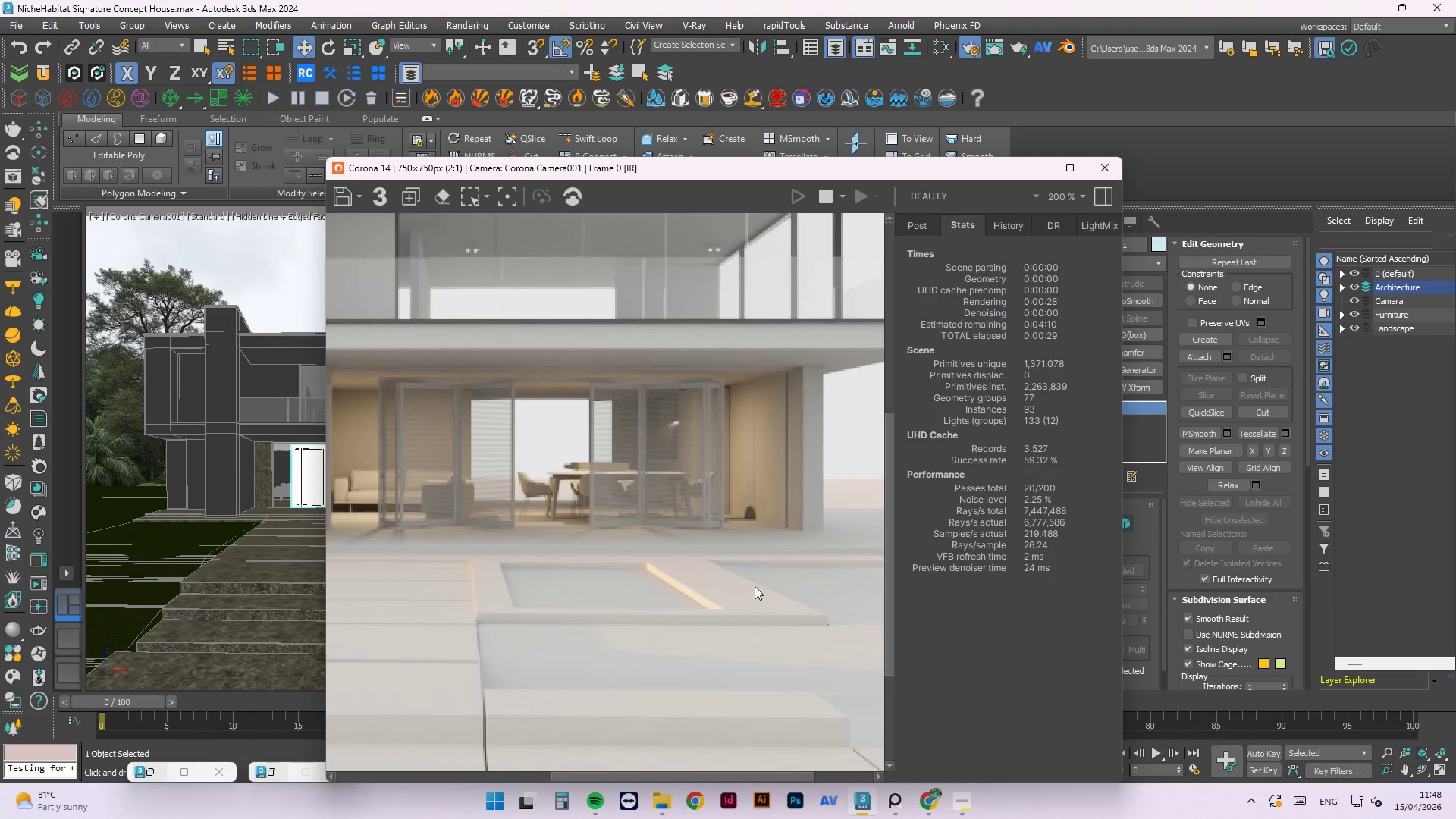 
wait(6.02)
 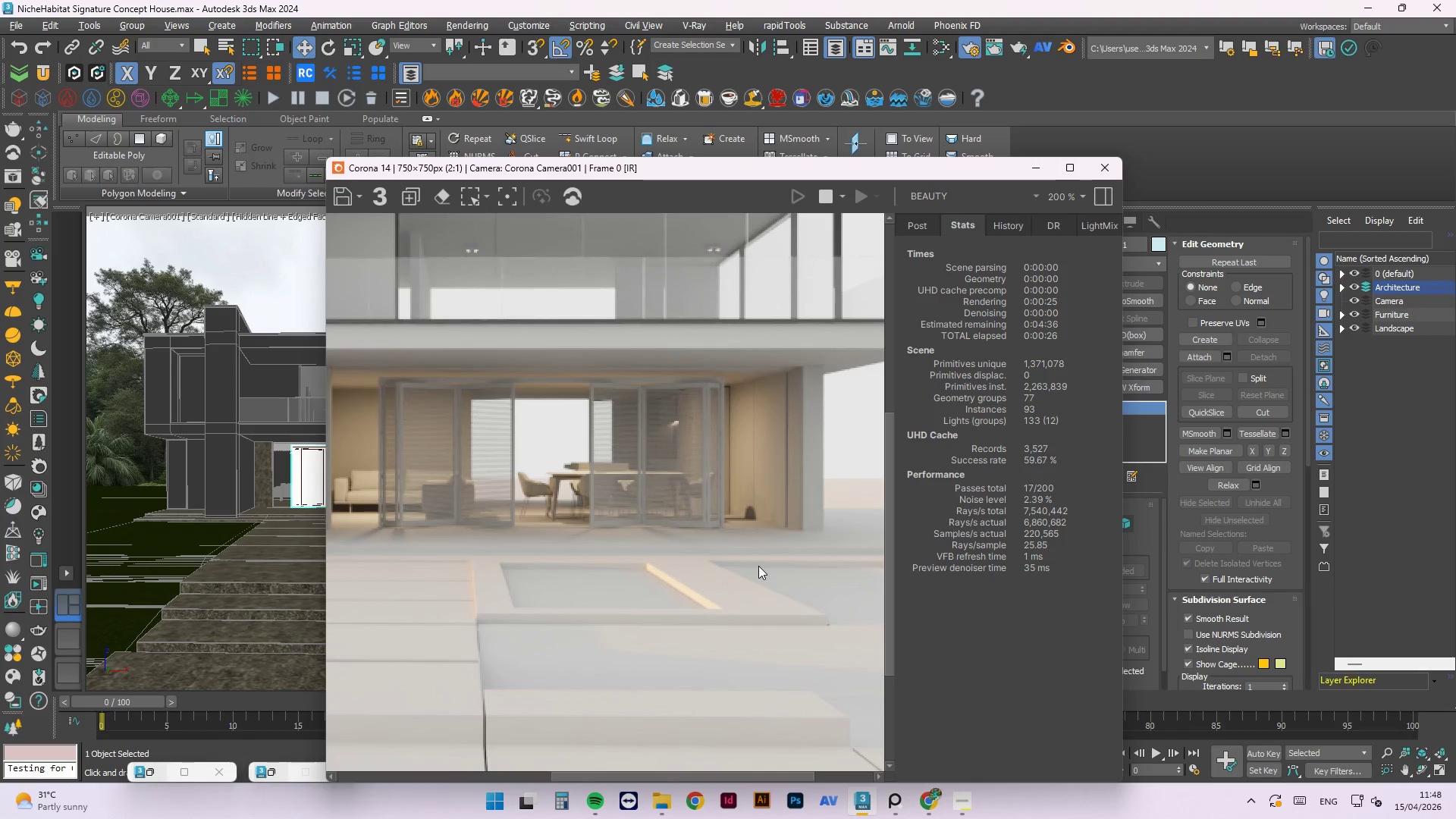 
left_click([1107, 168])
 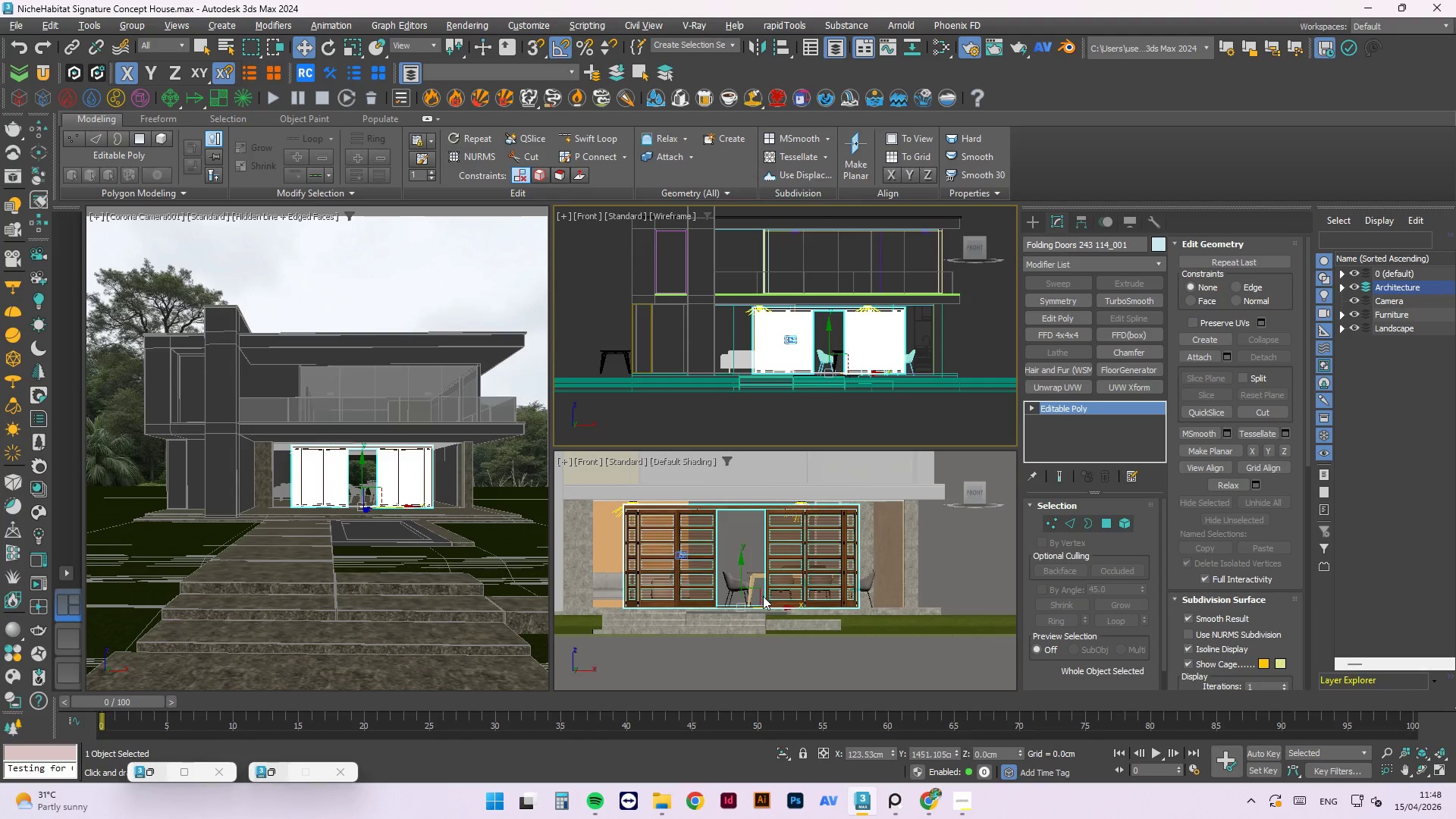 
left_click_drag(start_coordinate=[774, 605], to_coordinate=[769, 605])
 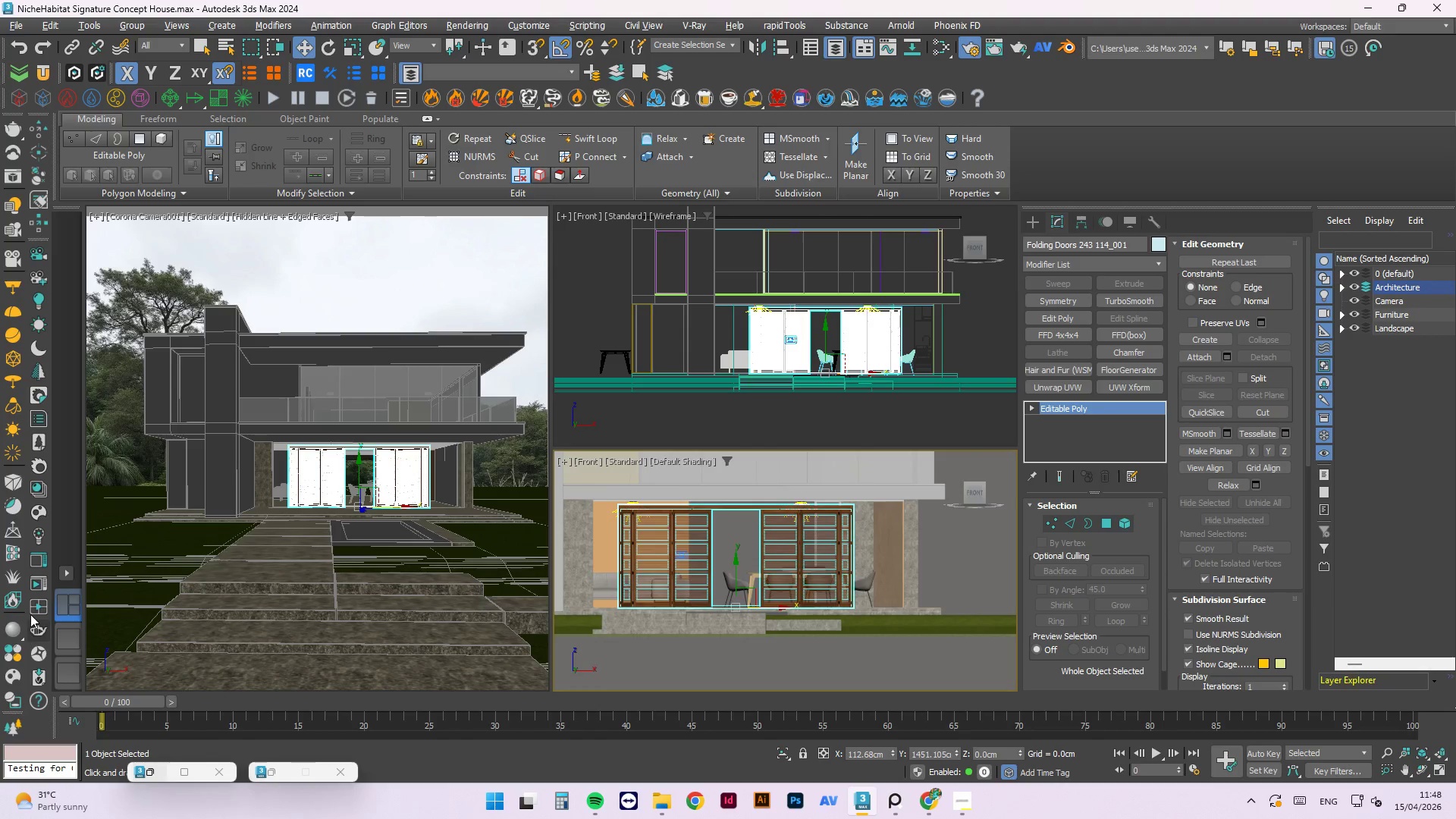 
left_click([42, 584])
 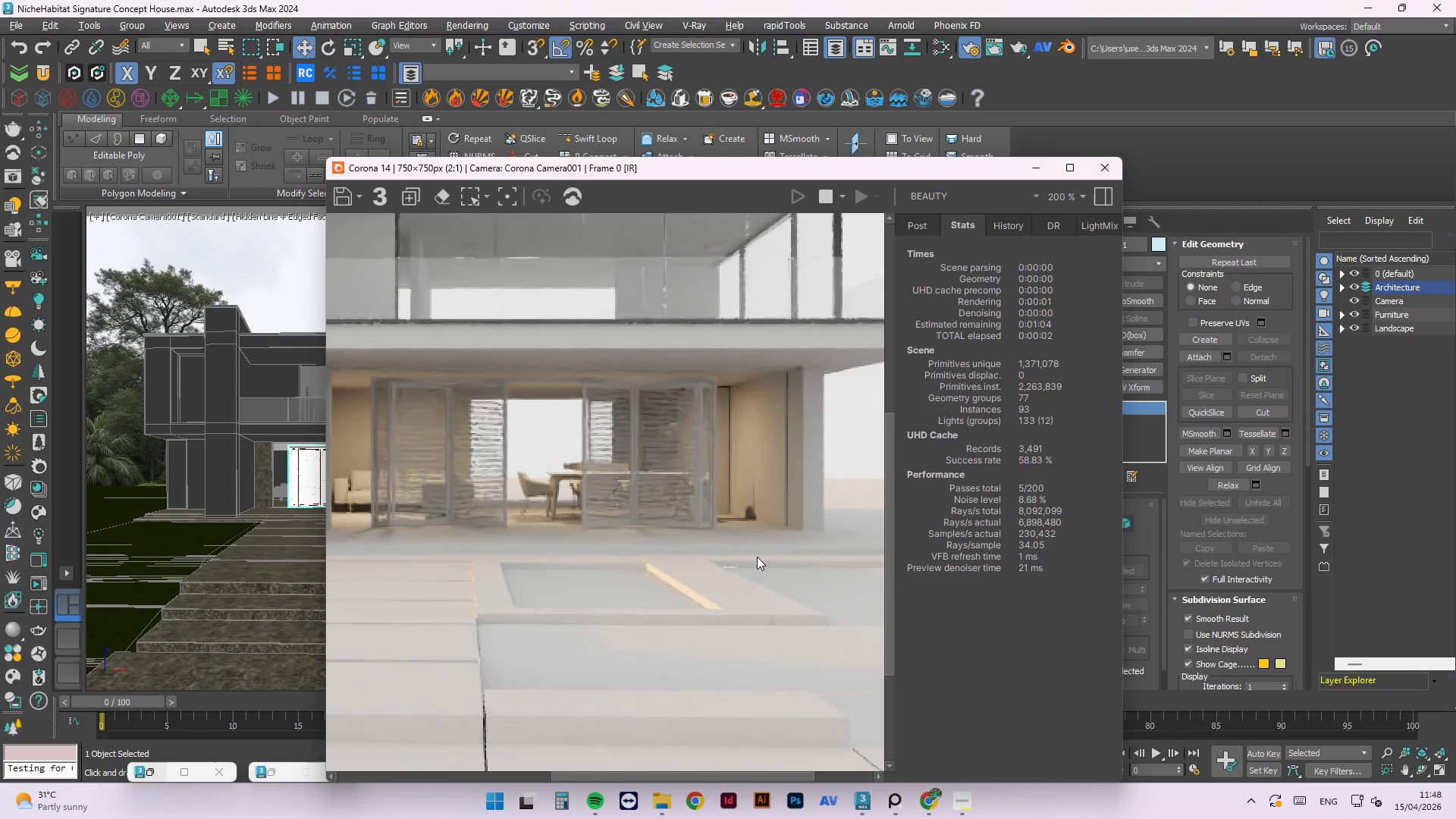 
left_click_drag(start_coordinate=[879, 168], to_coordinate=[428, 149])
 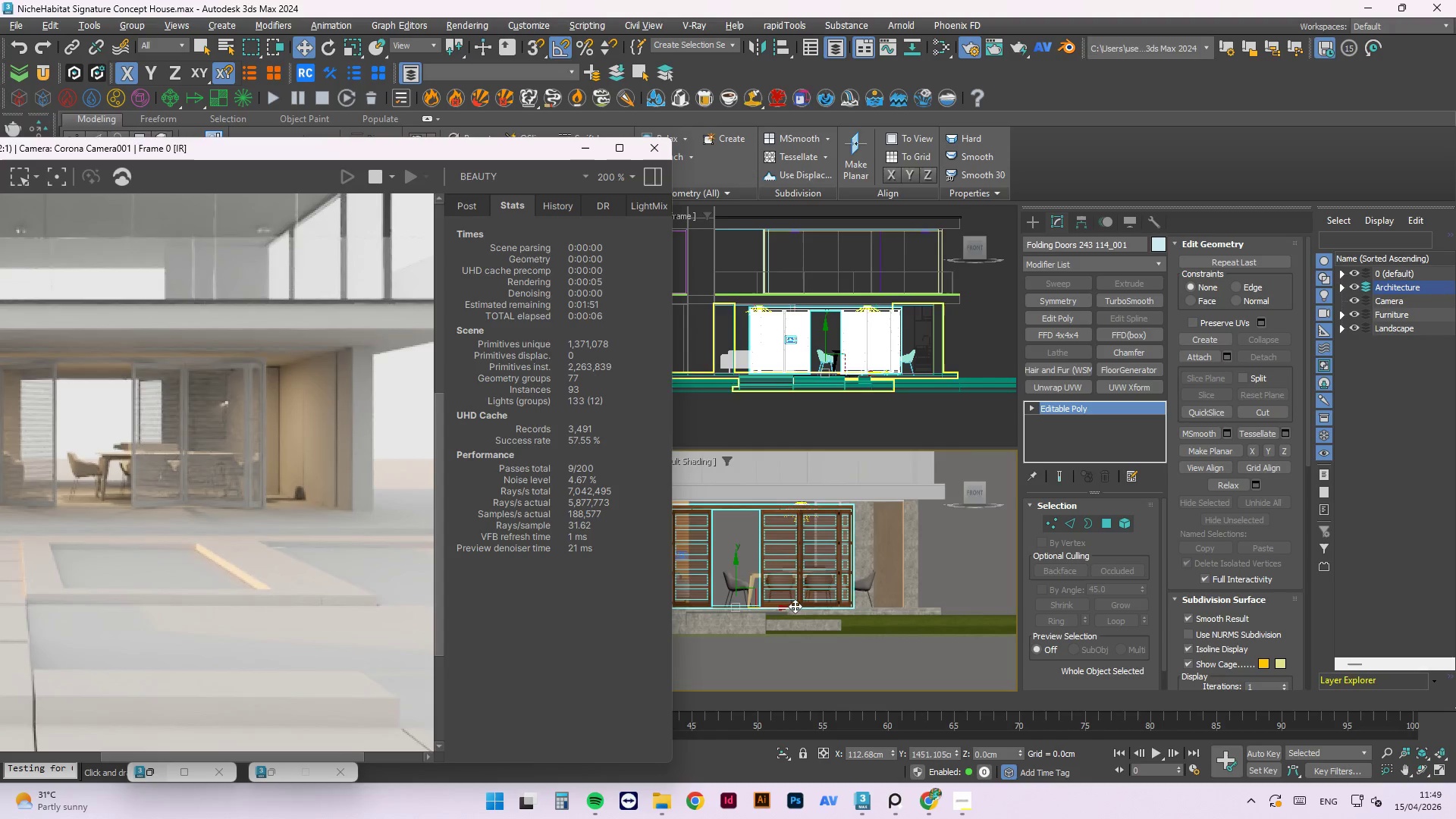 
left_click_drag(start_coordinate=[788, 604], to_coordinate=[821, 607])
 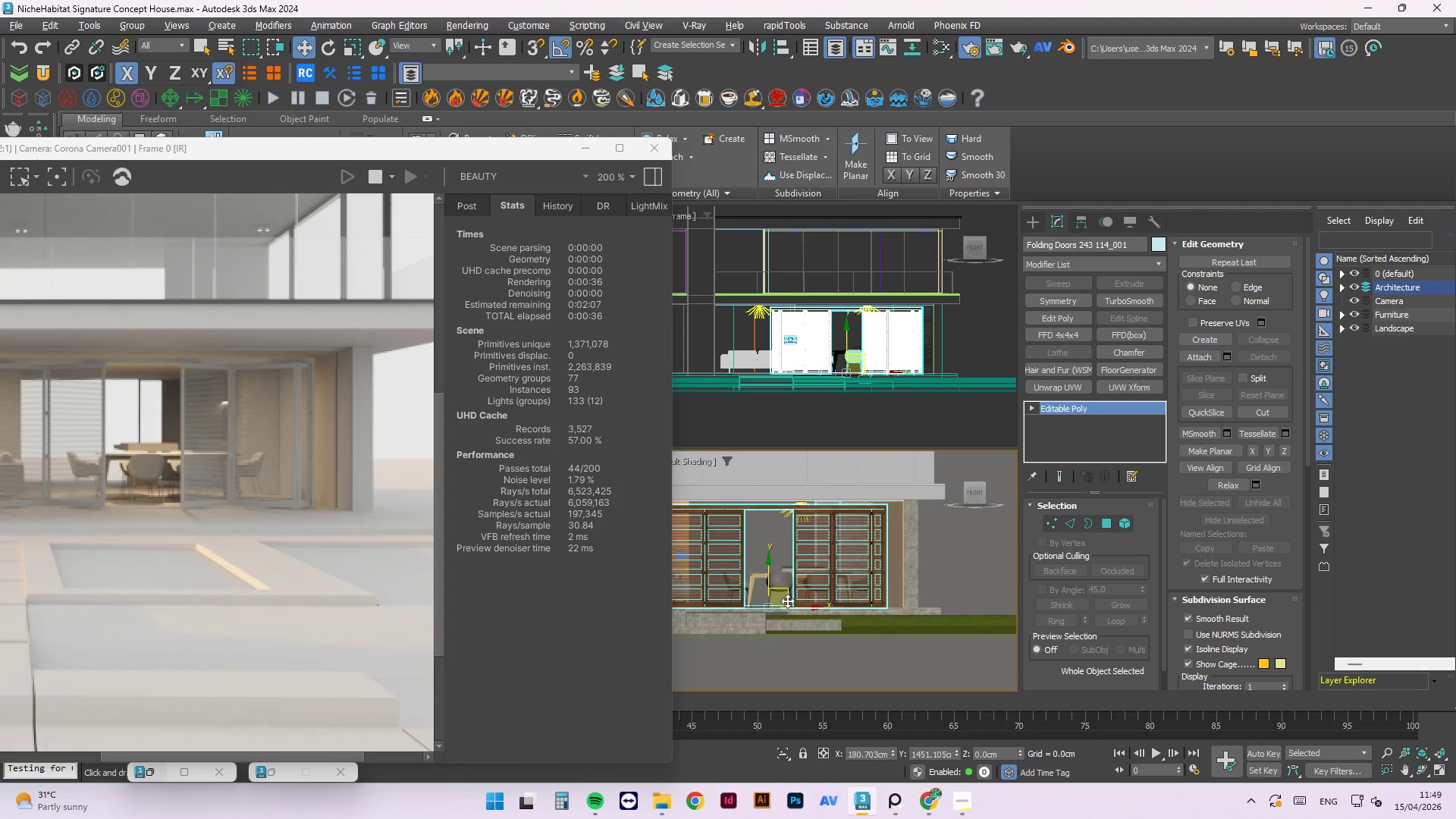 
wait(42.89)
 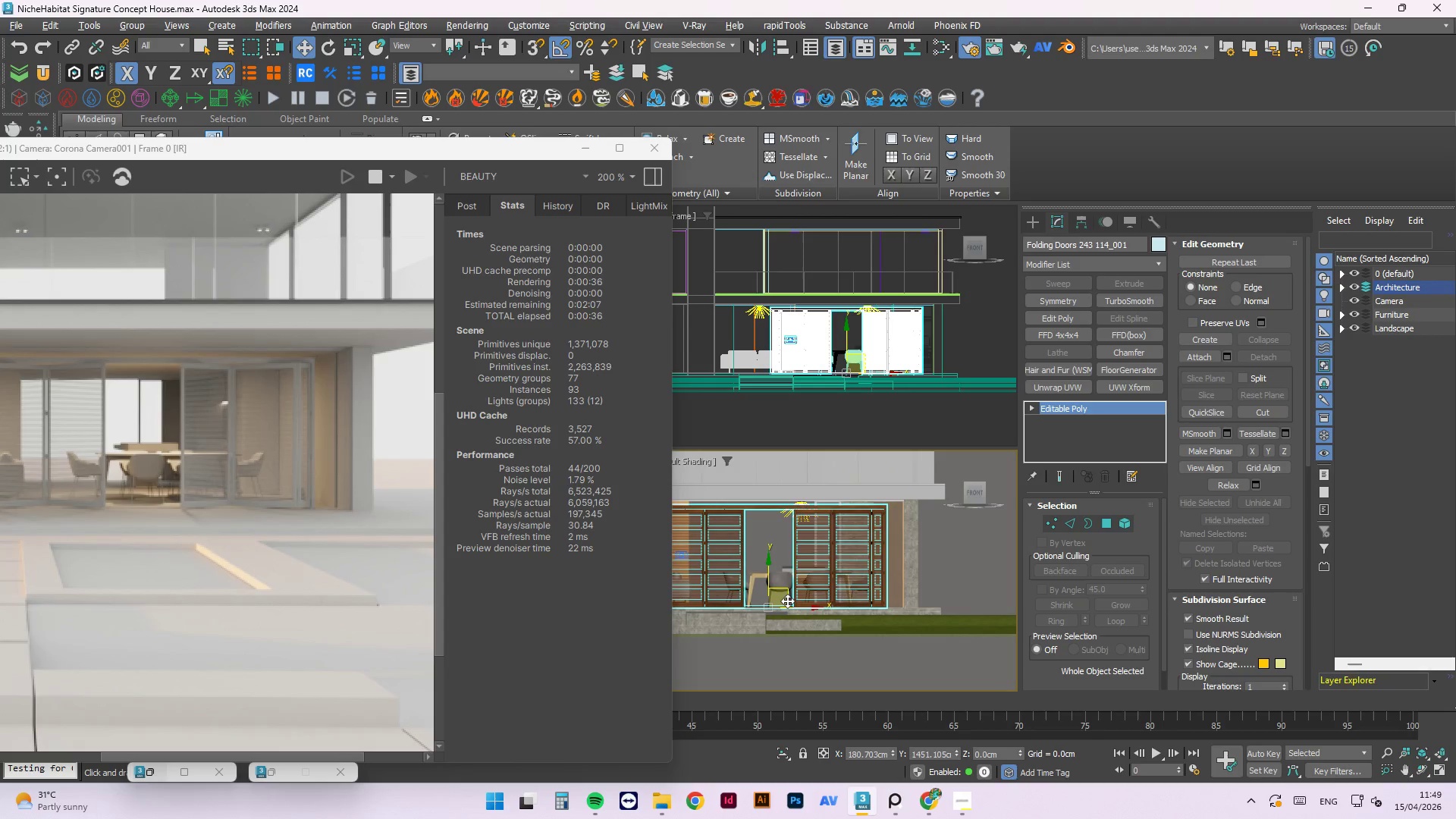 
scroll: coordinate [306, 467], scroll_direction: down, amount: 1.0
 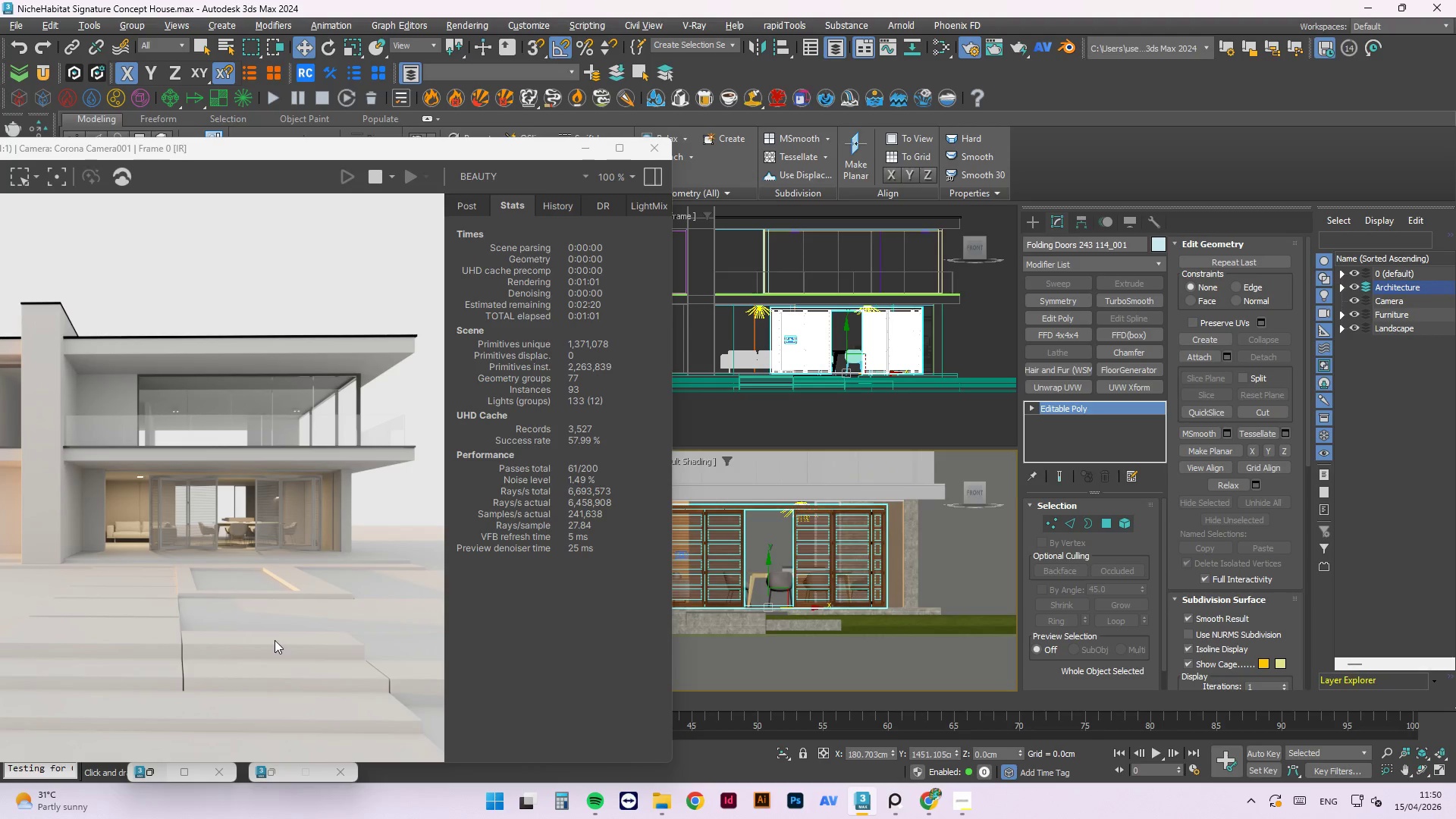 
wait(24.23)
 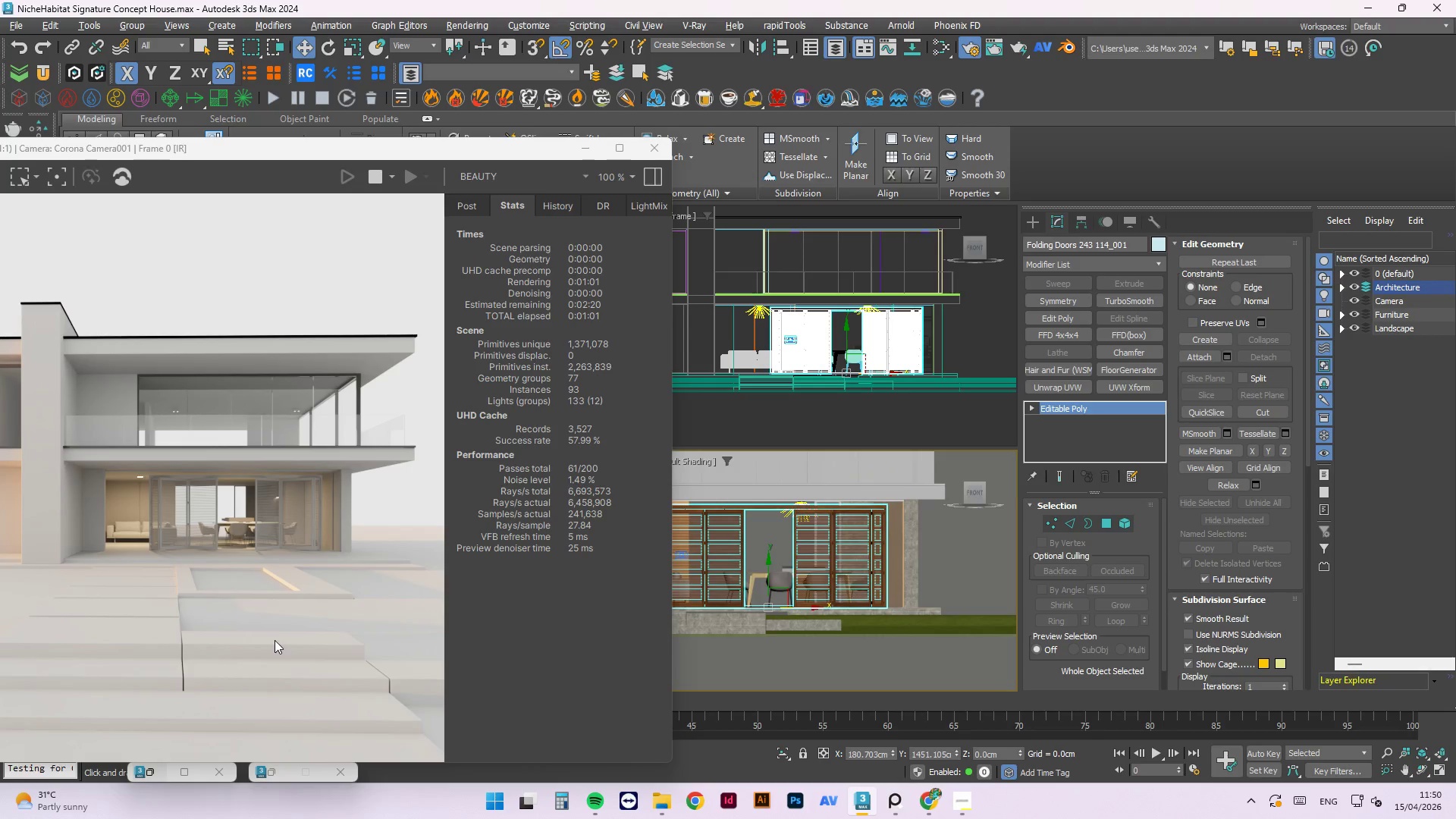 
left_click([964, 805])